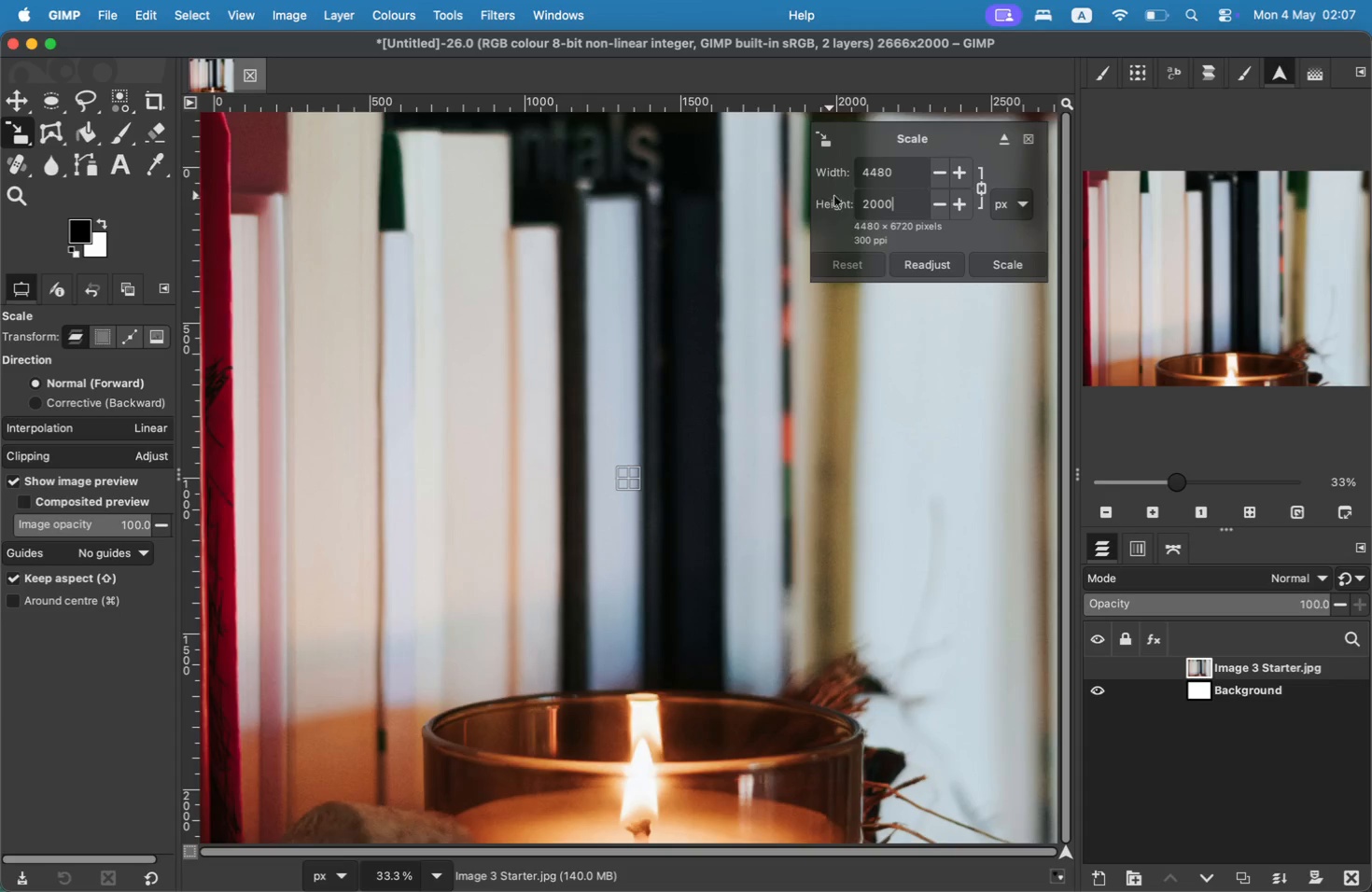 
left_click([897, 180])
 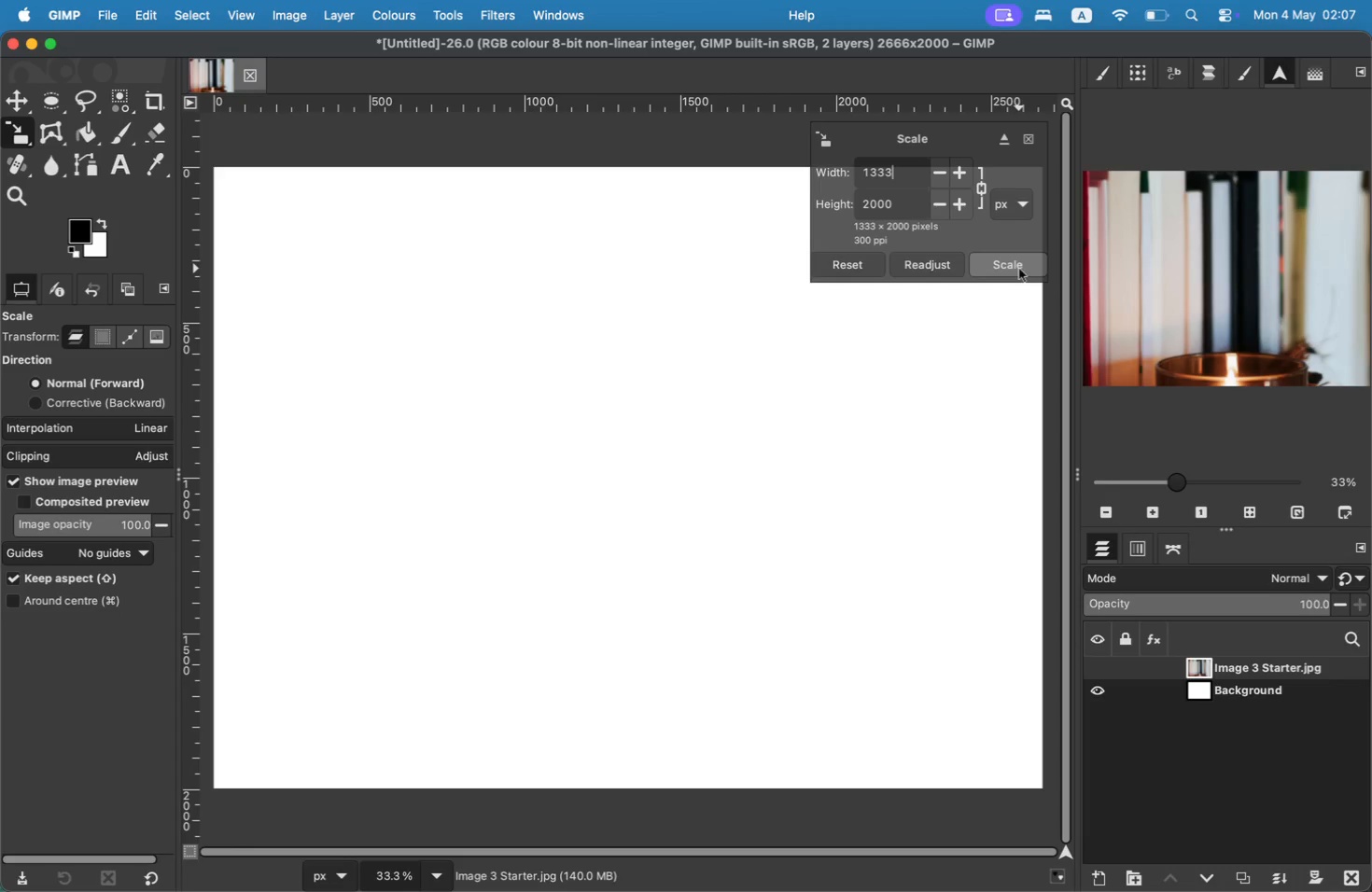 
left_click([1019, 269])
 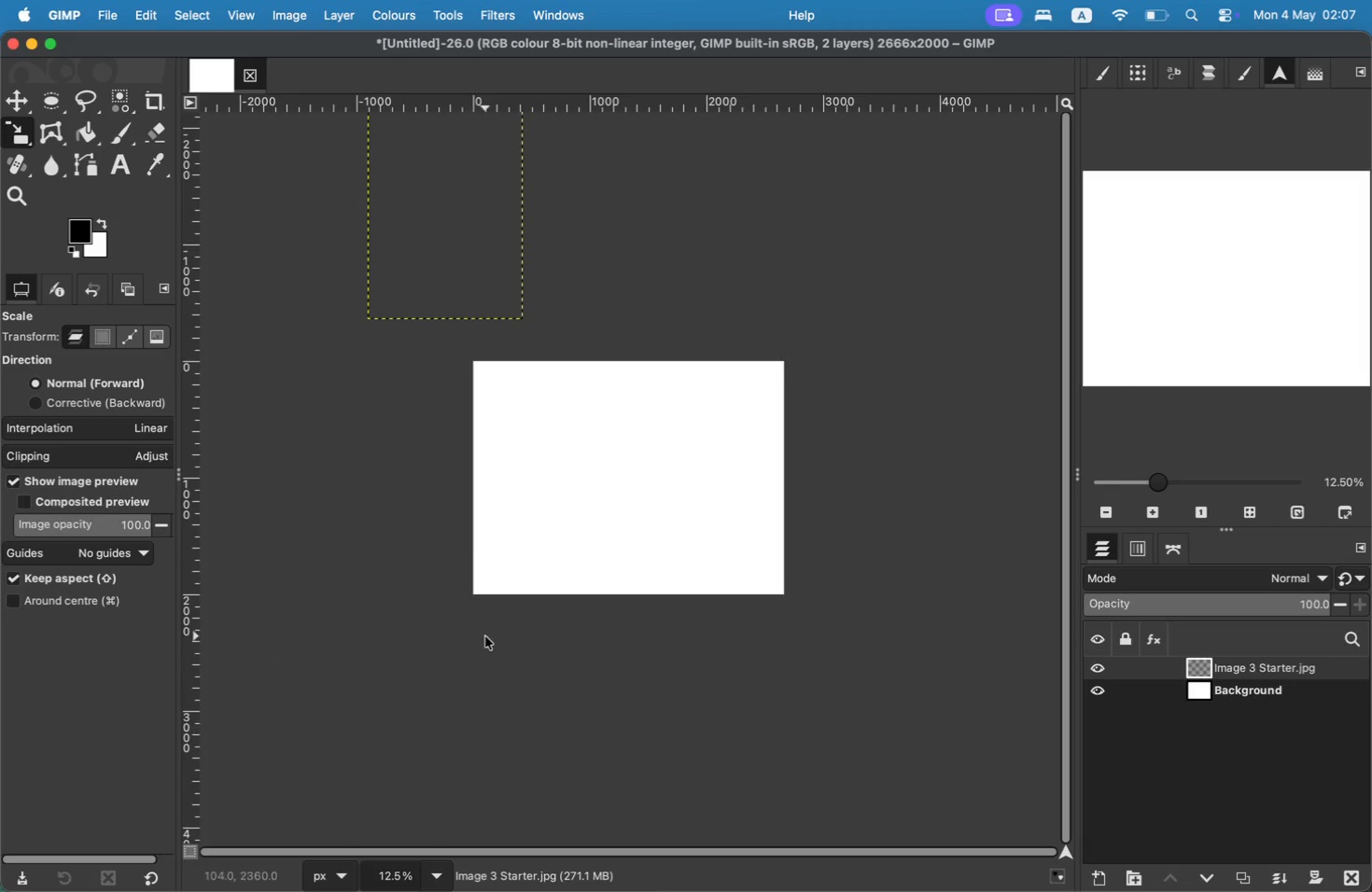 
wait(7.18)
 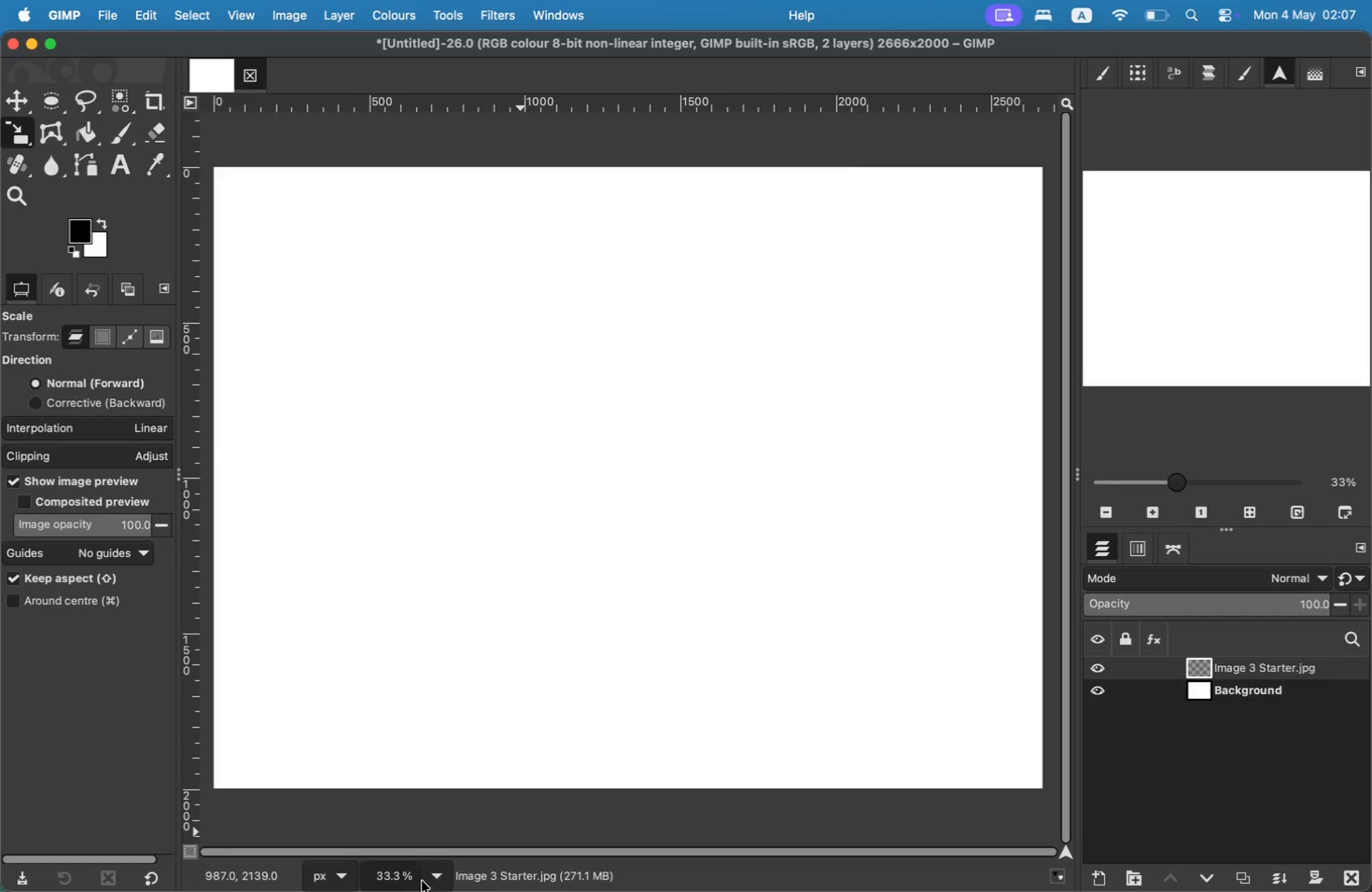 
left_click([21, 111])
 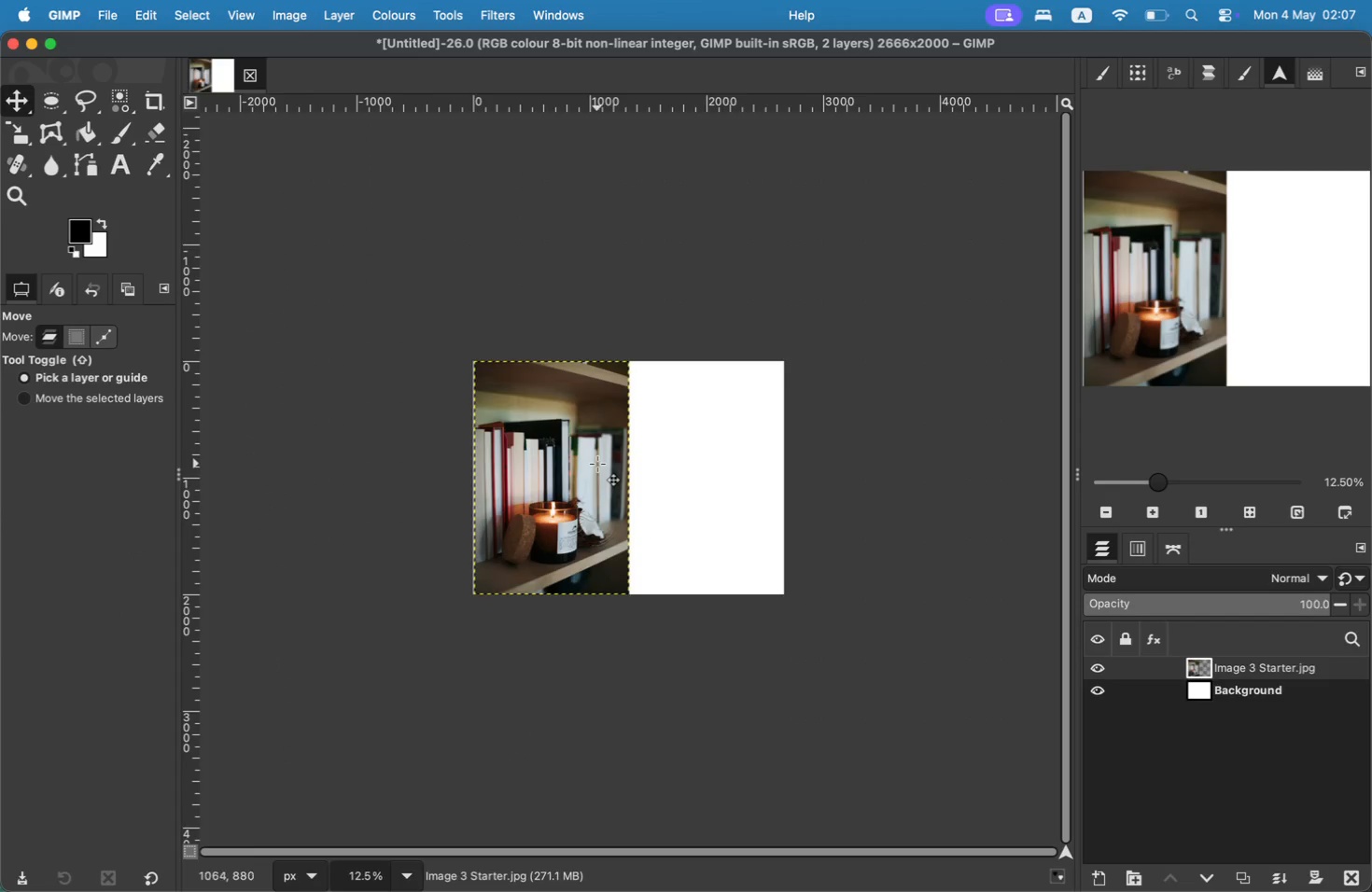 
left_click_drag(start_coordinate=[431, 209], to_coordinate=[538, 484])
 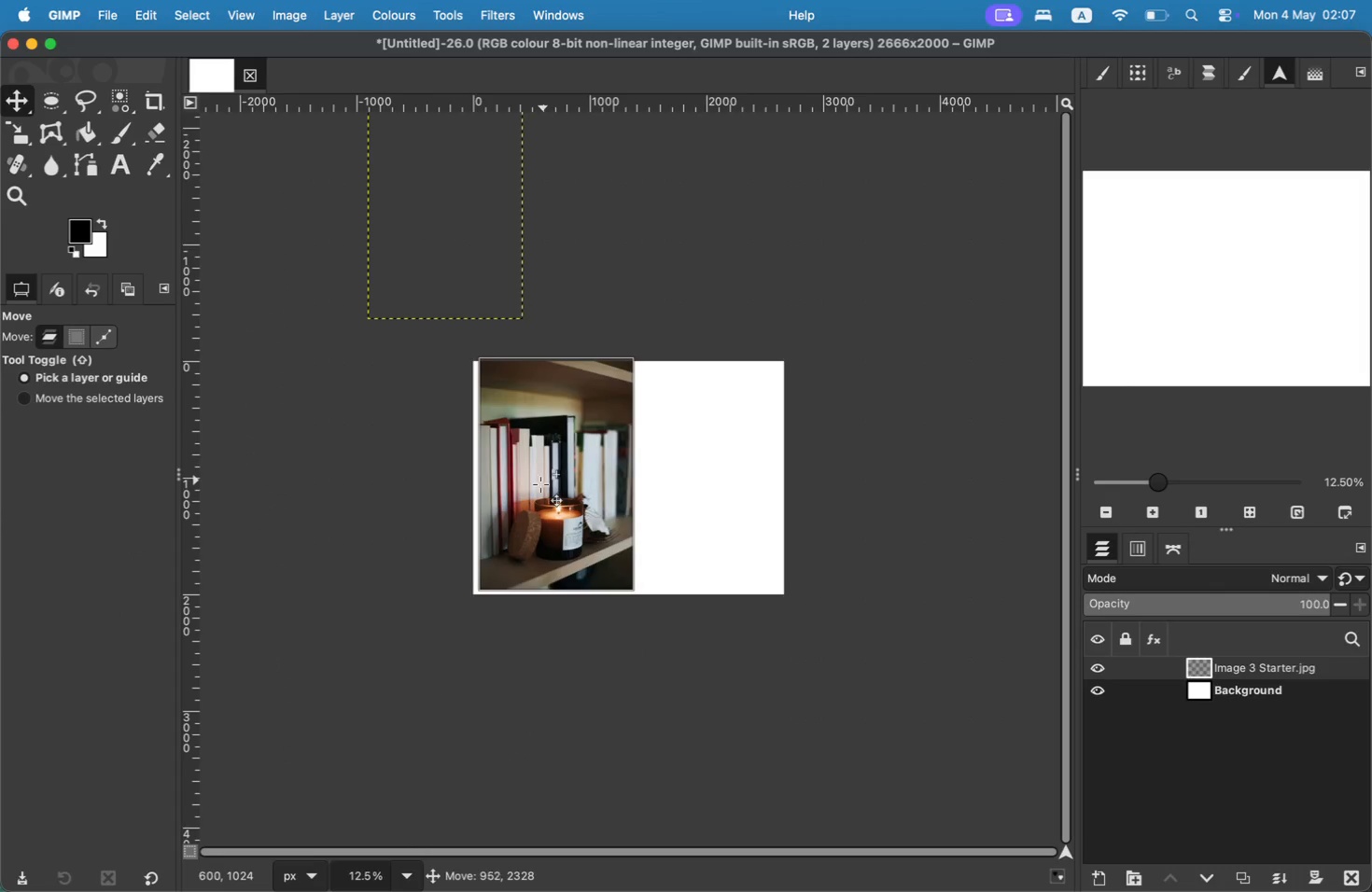 
double_click([405, 885])
 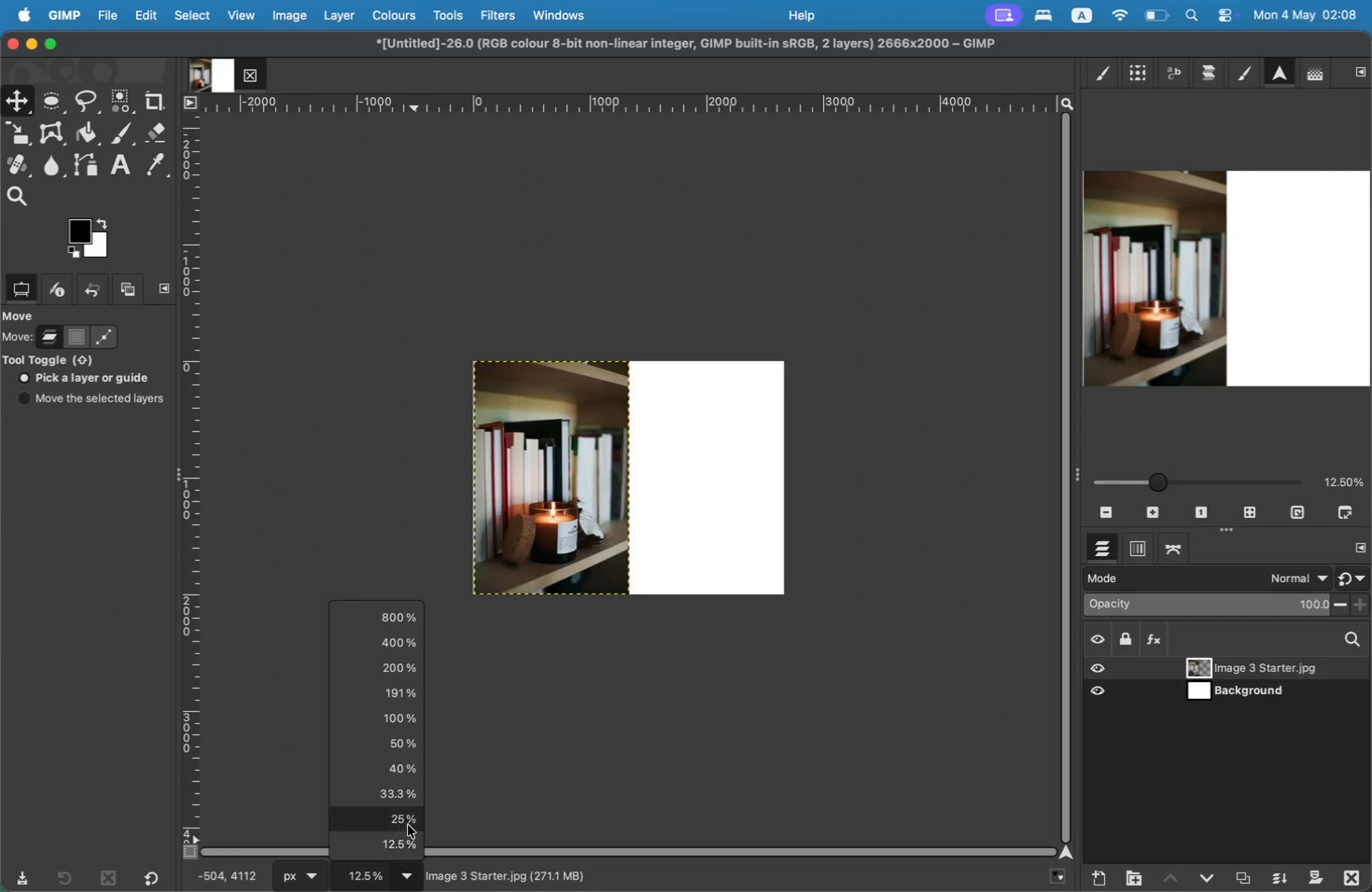 
left_click([395, 765])
 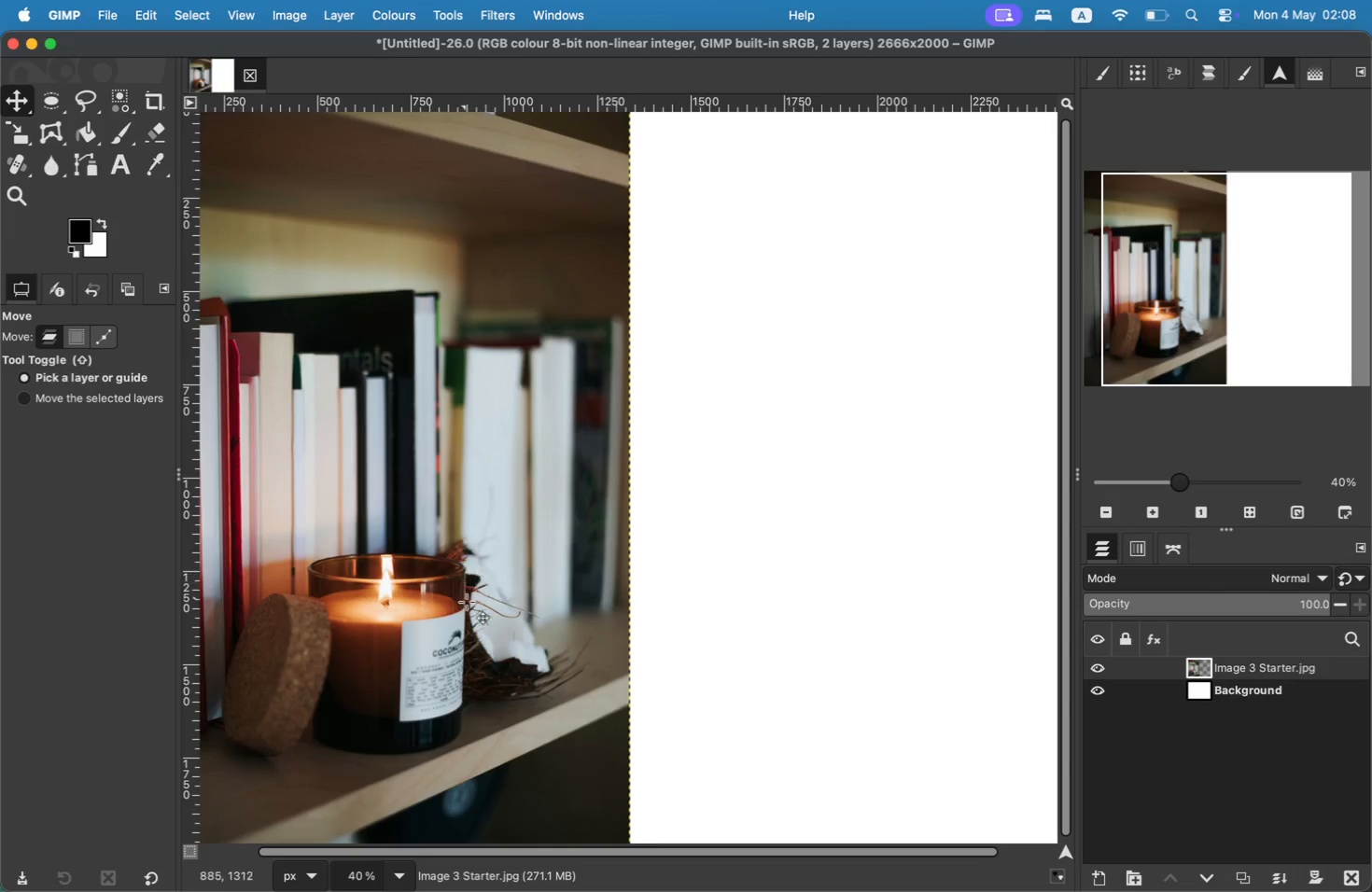 
scroll: coordinate [851, 609], scroll_direction: none, amount: 0.0
 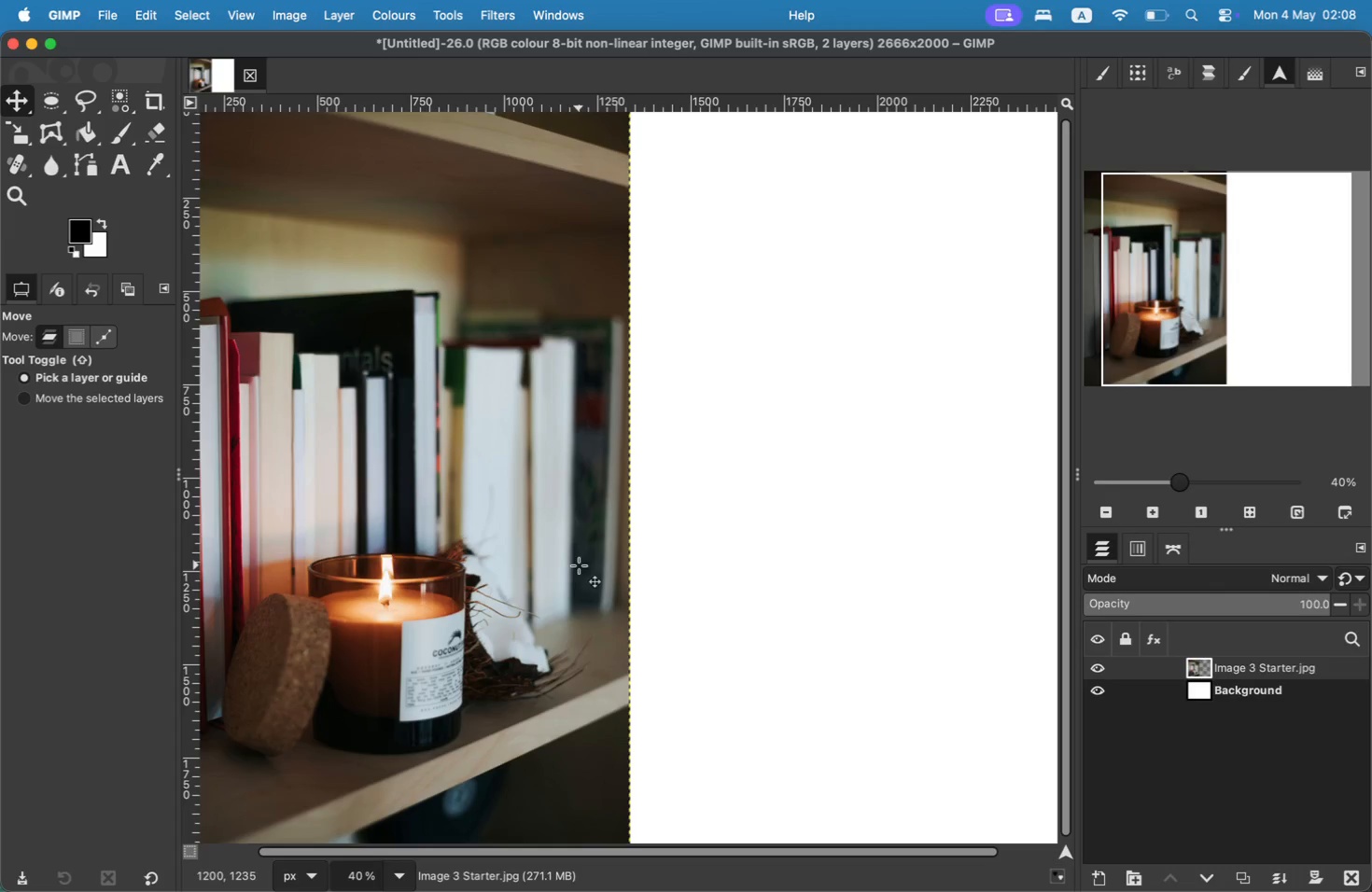 
left_click_drag(start_coordinate=[500, 851], to_coordinate=[408, 838])
 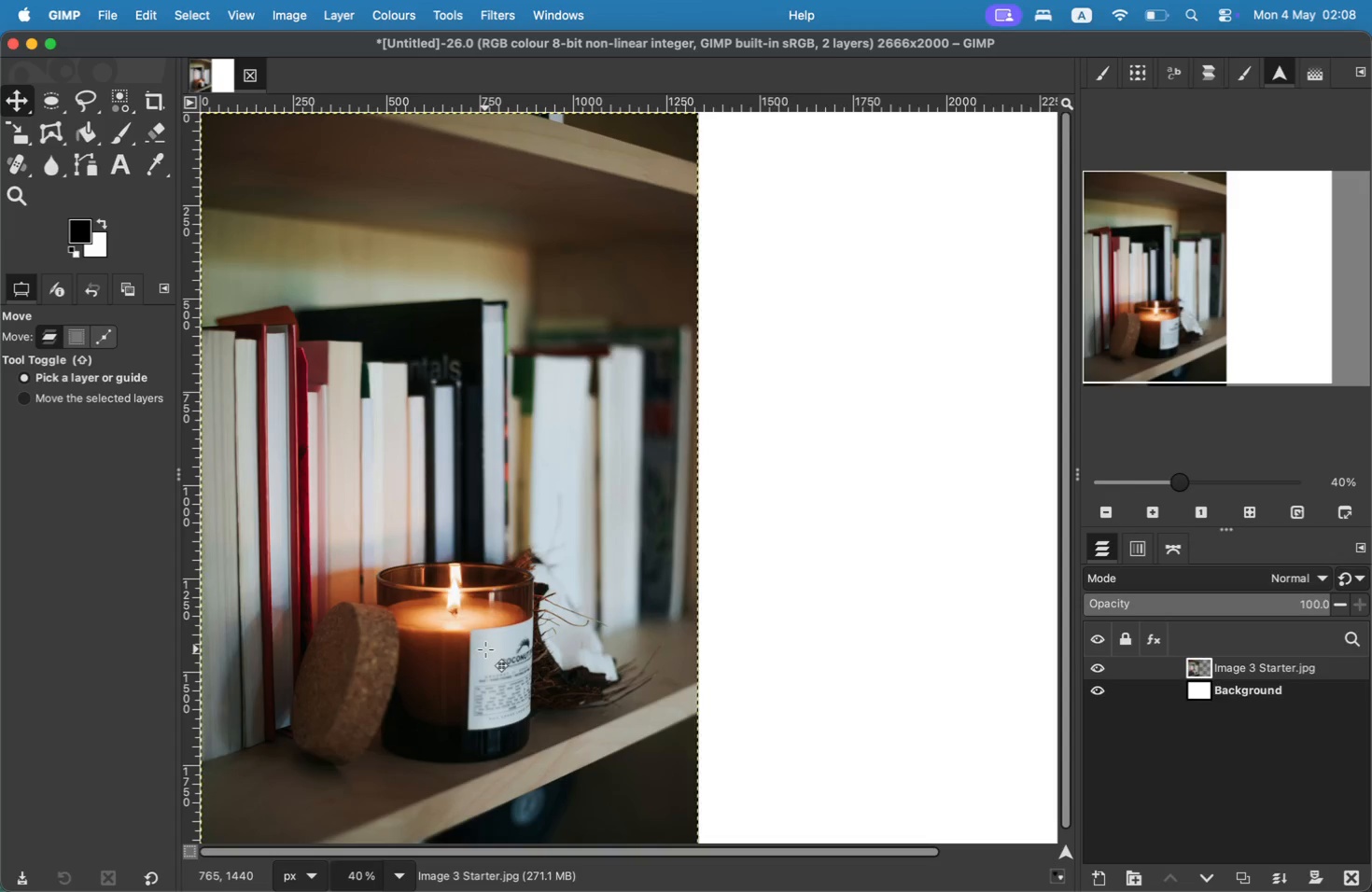 
wait(8.26)
 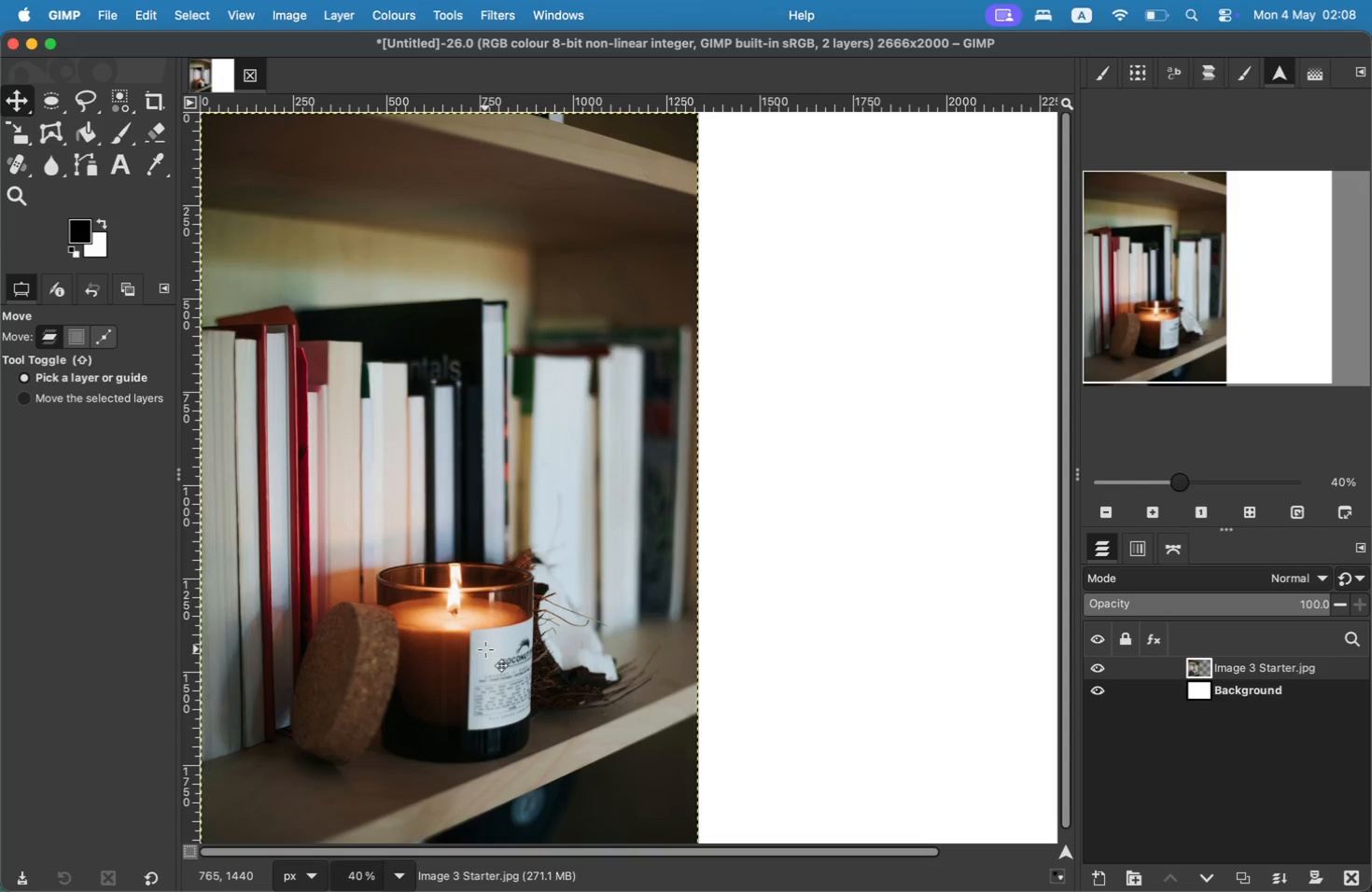 
left_click([401, 802])
 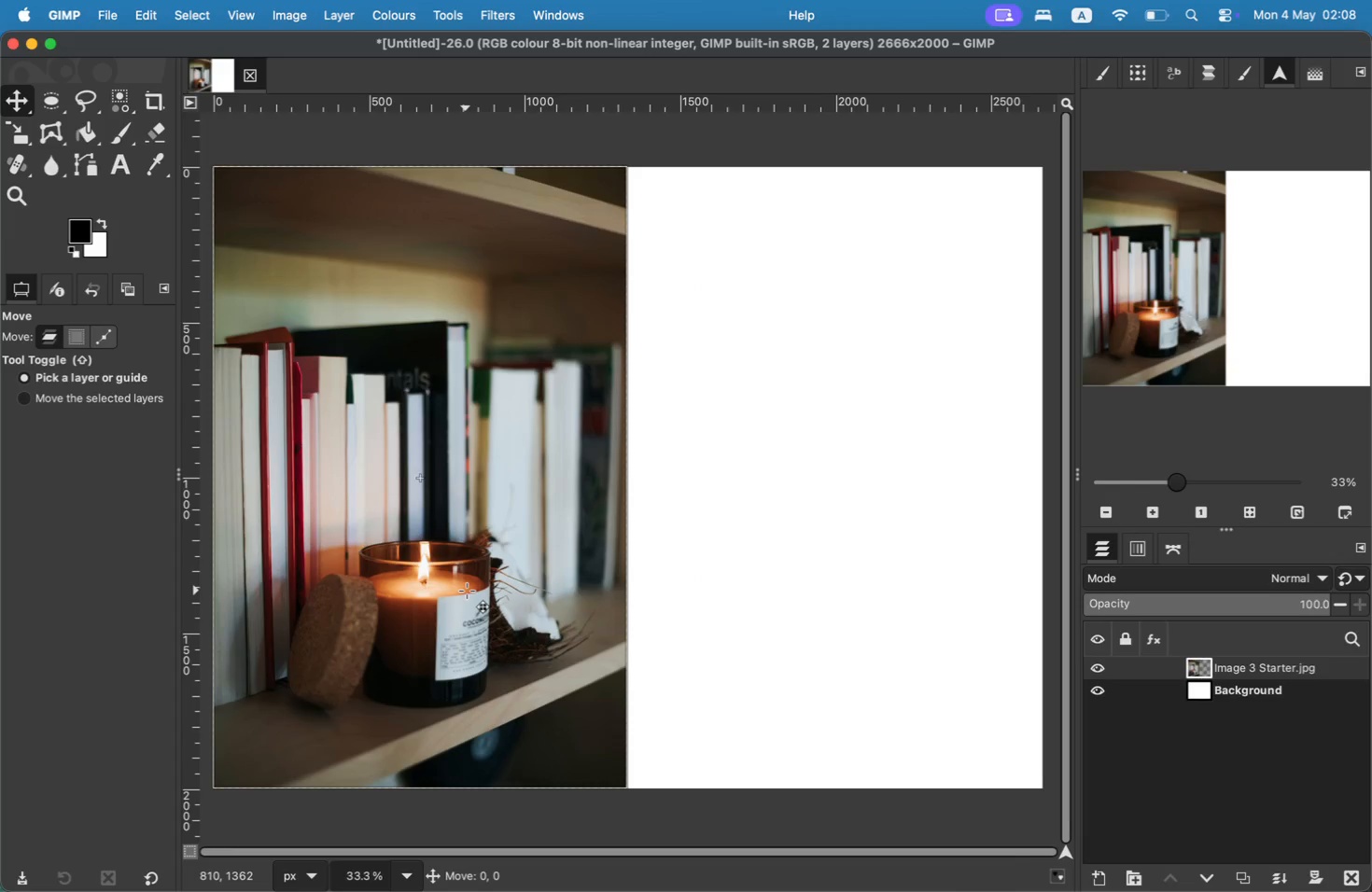 
wait(6.6)
 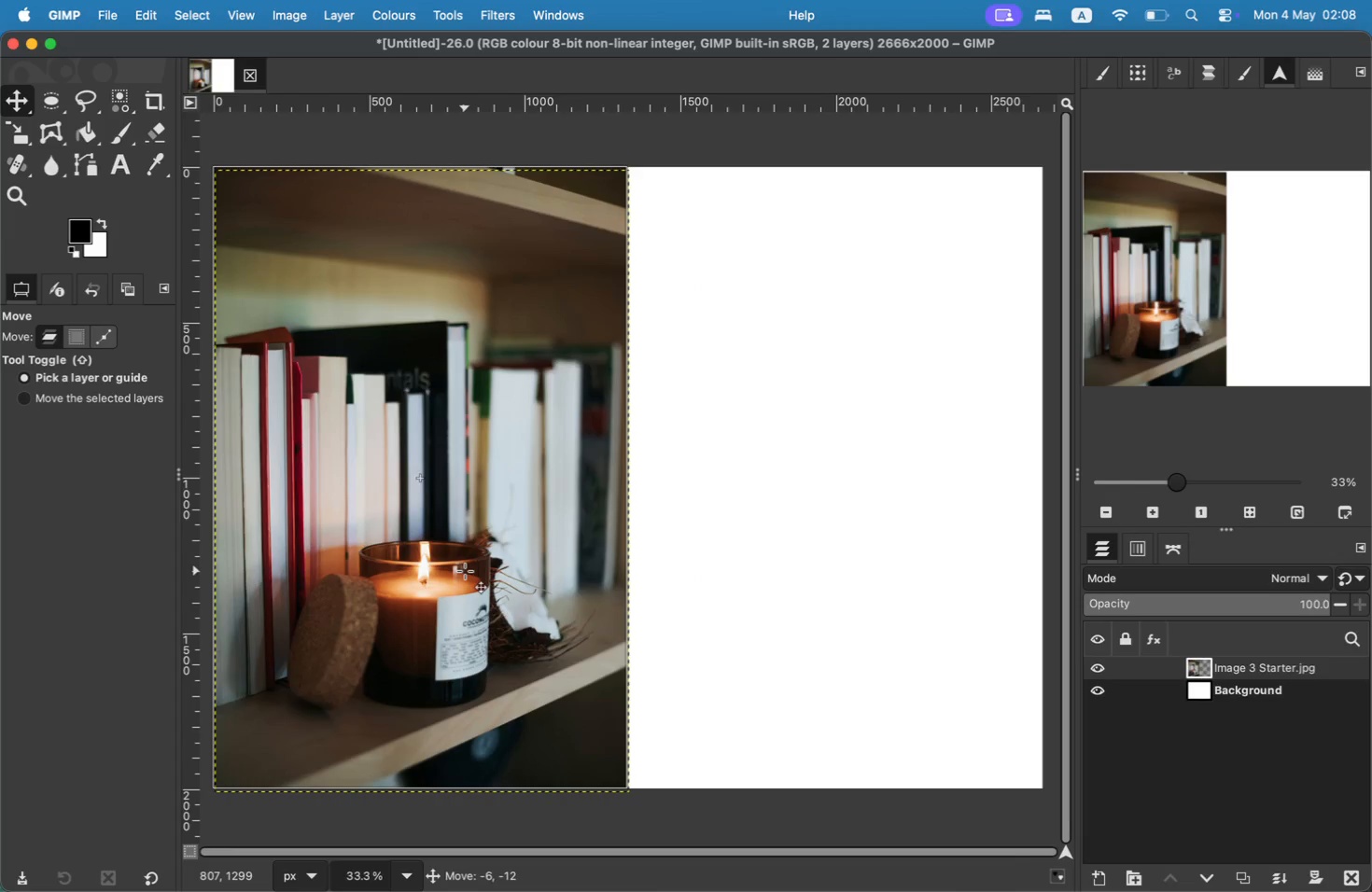 
left_click([466, 591])
 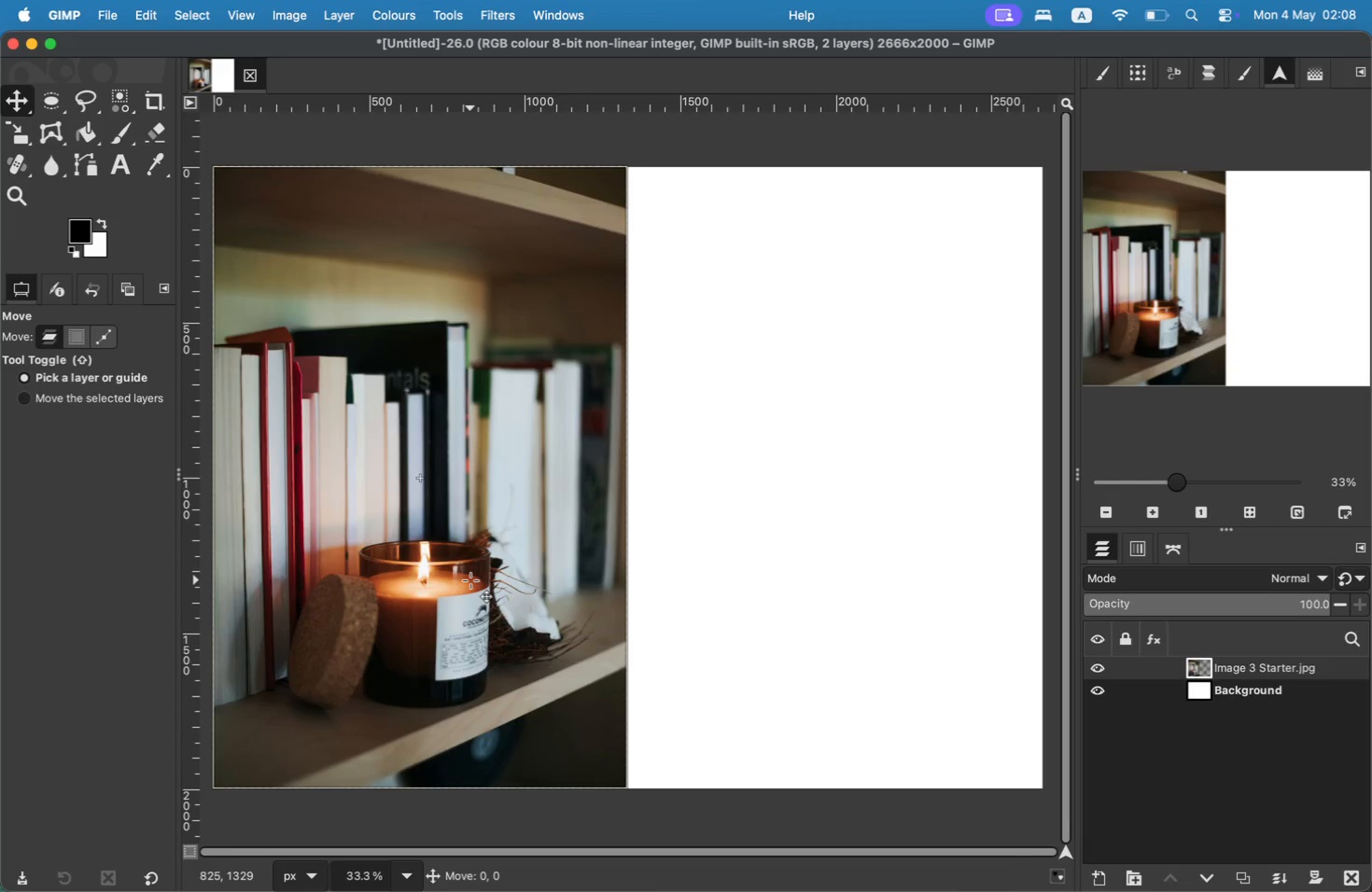 
left_click([470, 580])
 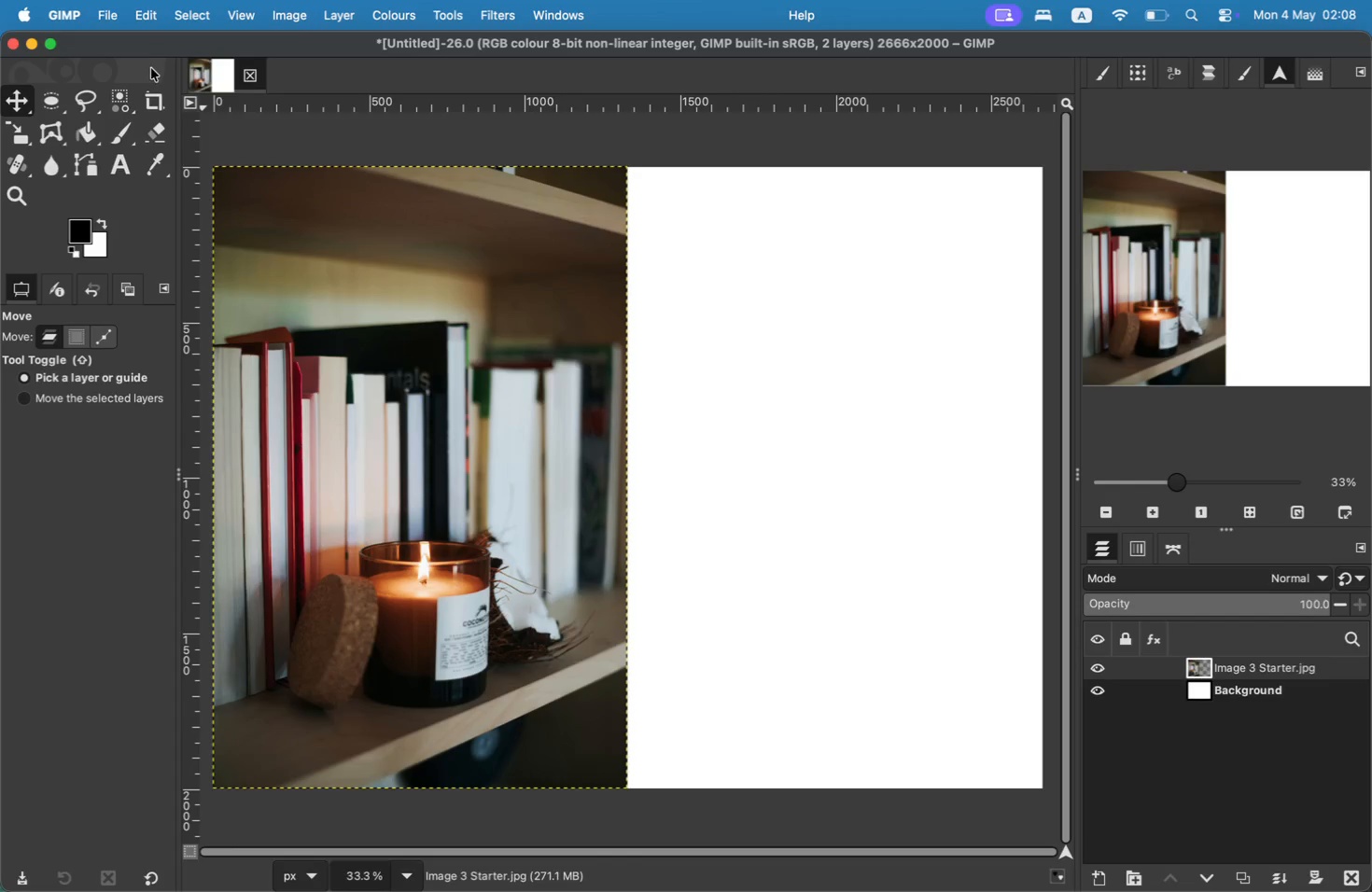 
left_click([110, 0])
 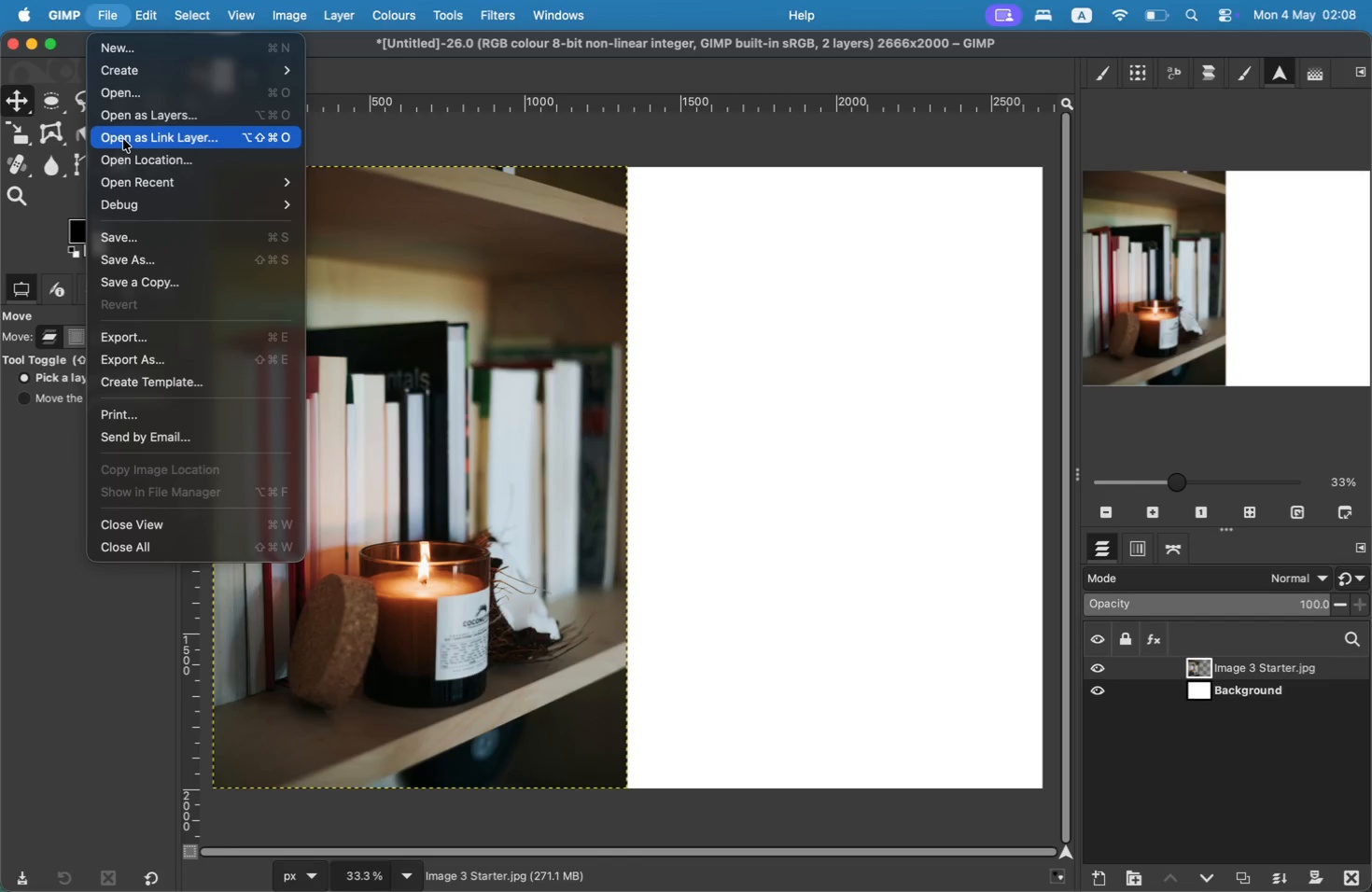 
left_click([126, 119])
 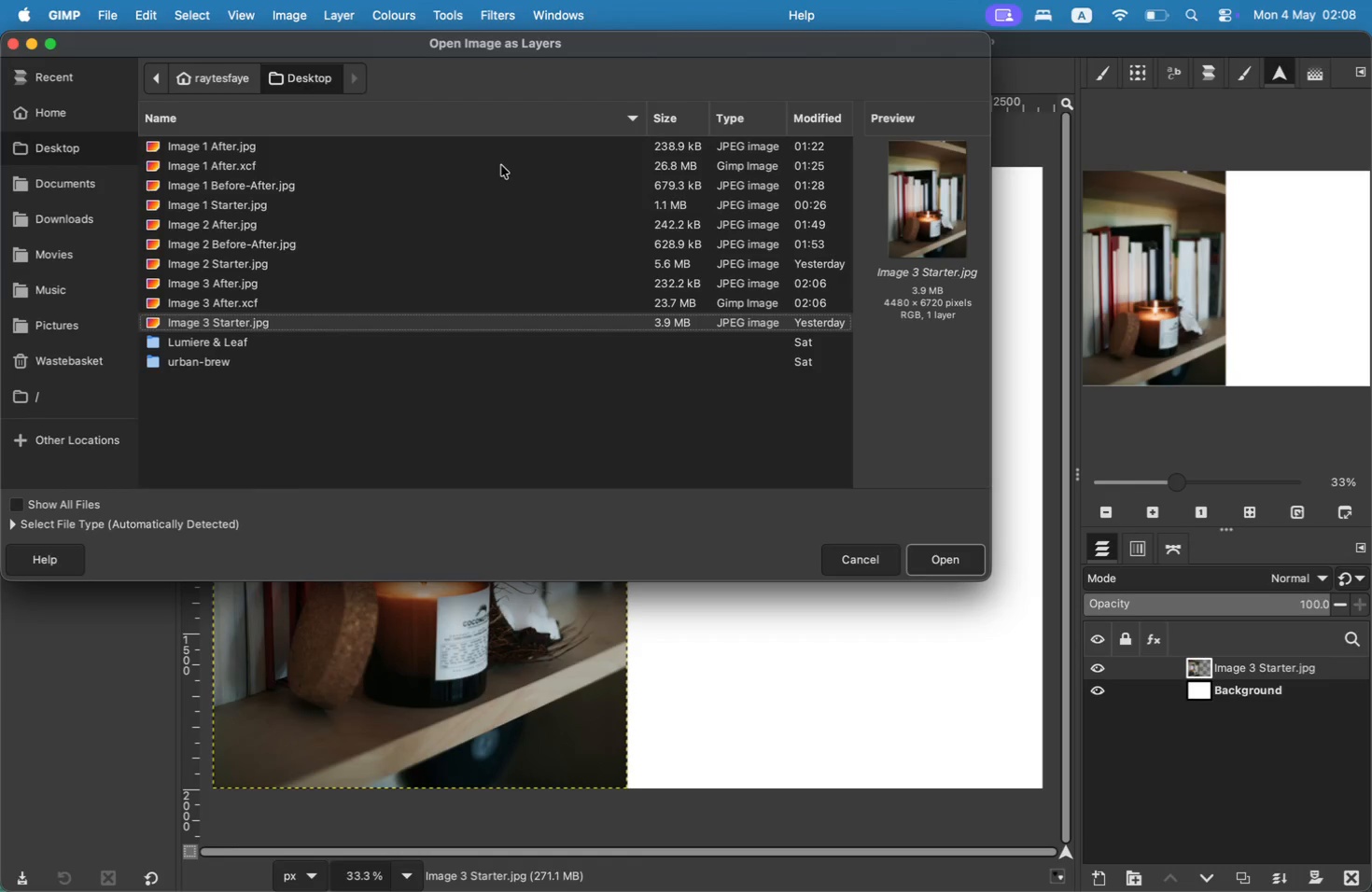 
wait(9.01)
 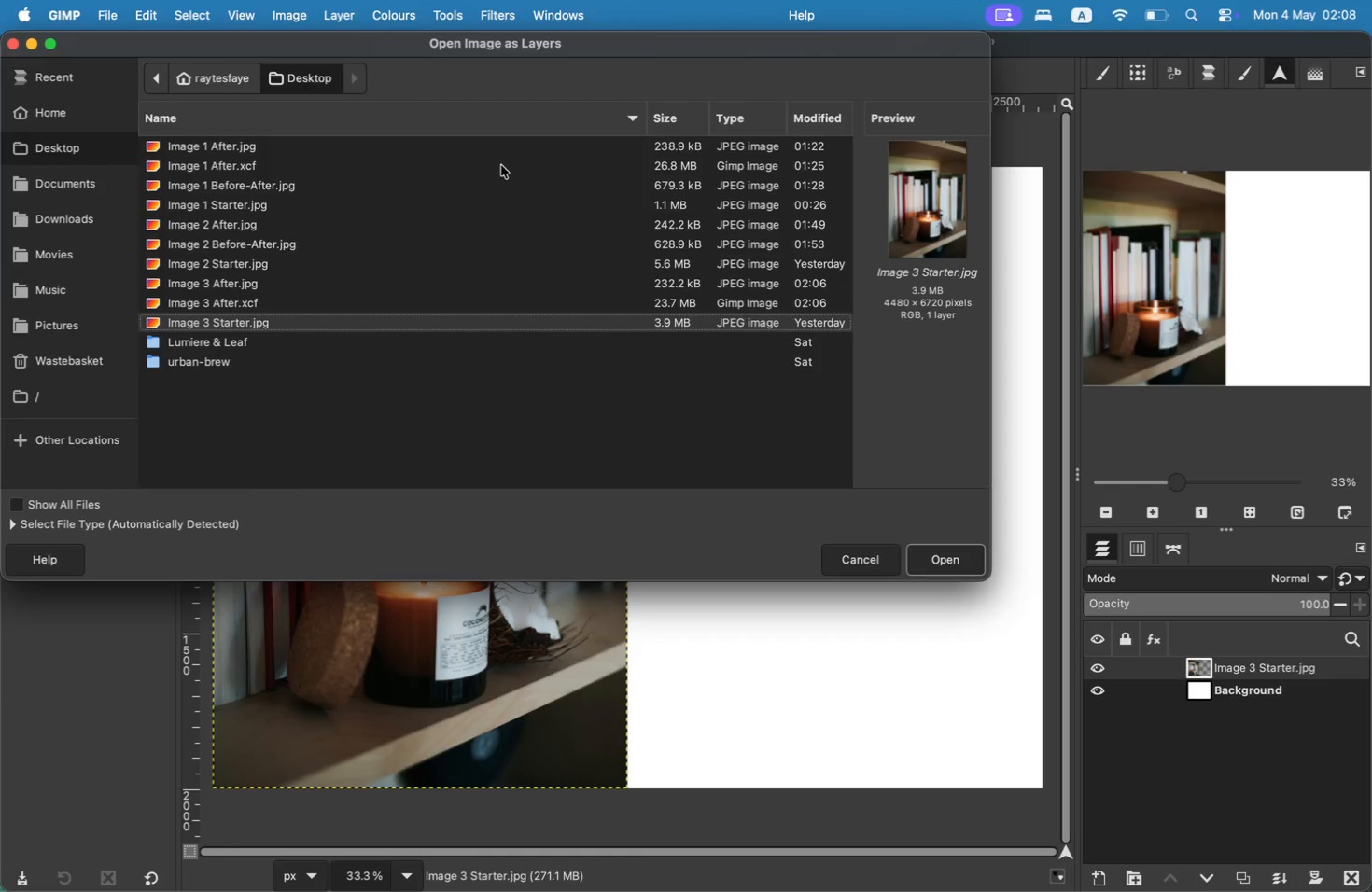 
left_click([243, 281])
 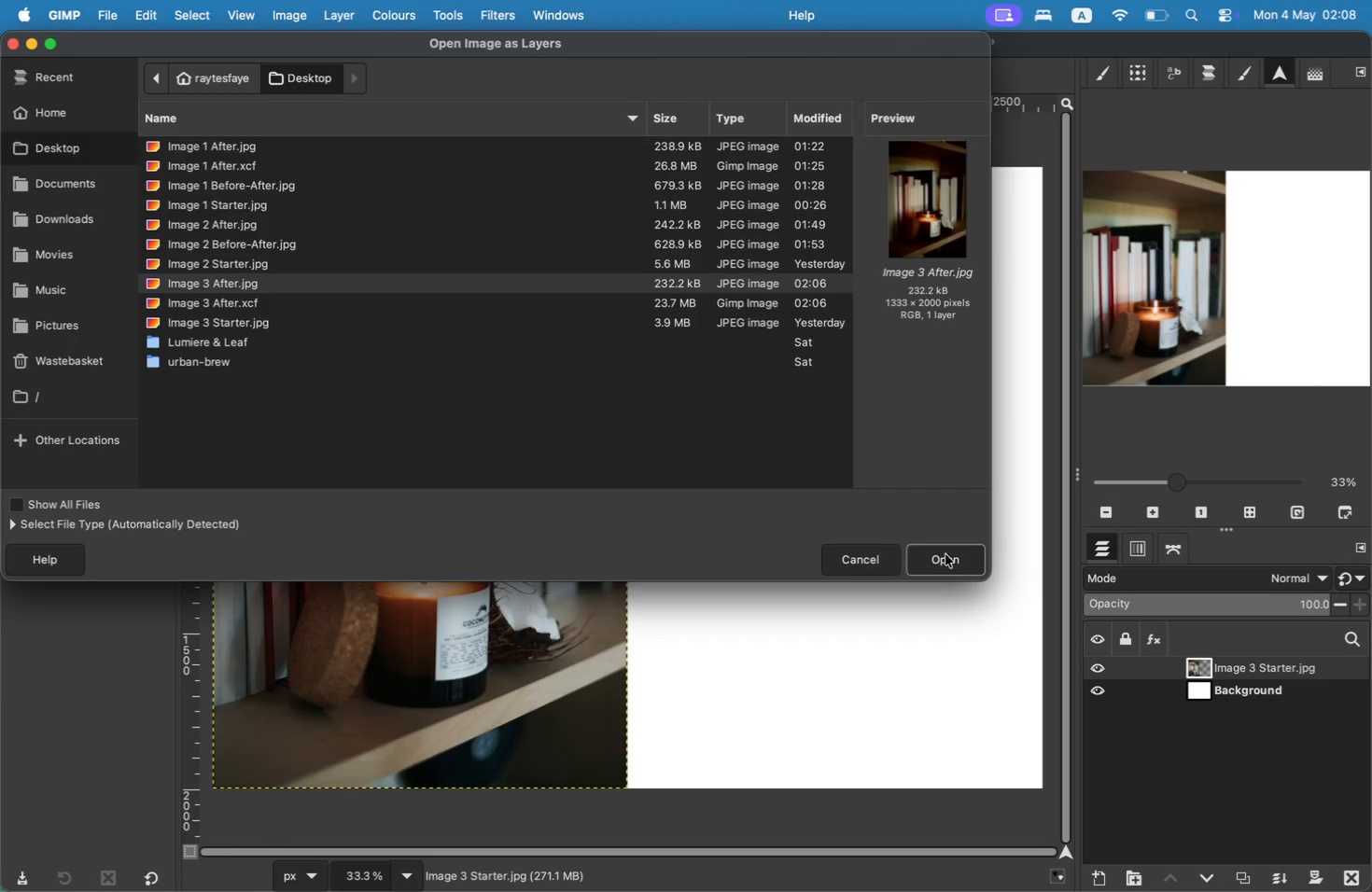 
left_click([959, 562])
 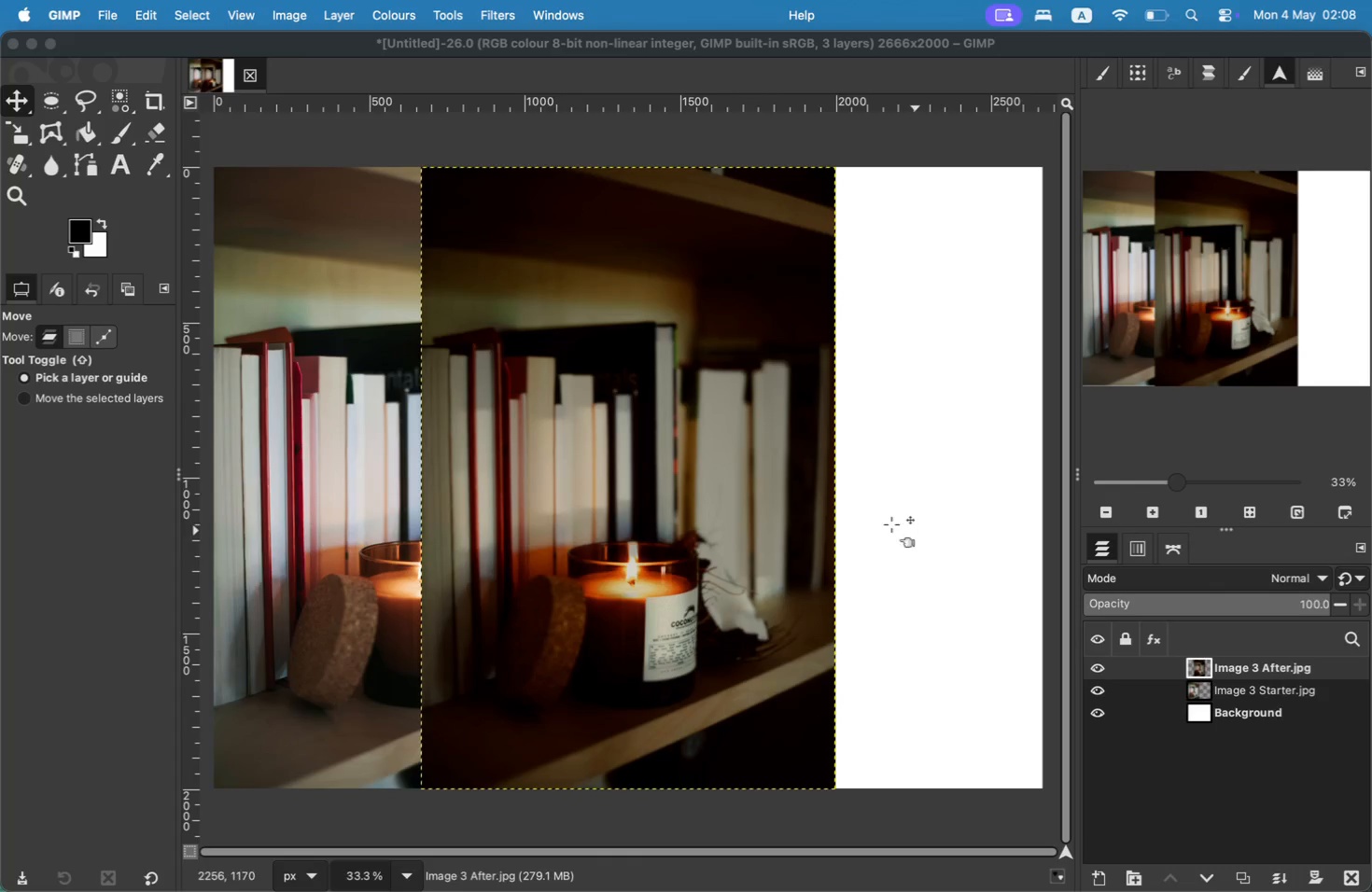 
left_click_drag(start_coordinate=[583, 328], to_coordinate=[785, 329])
 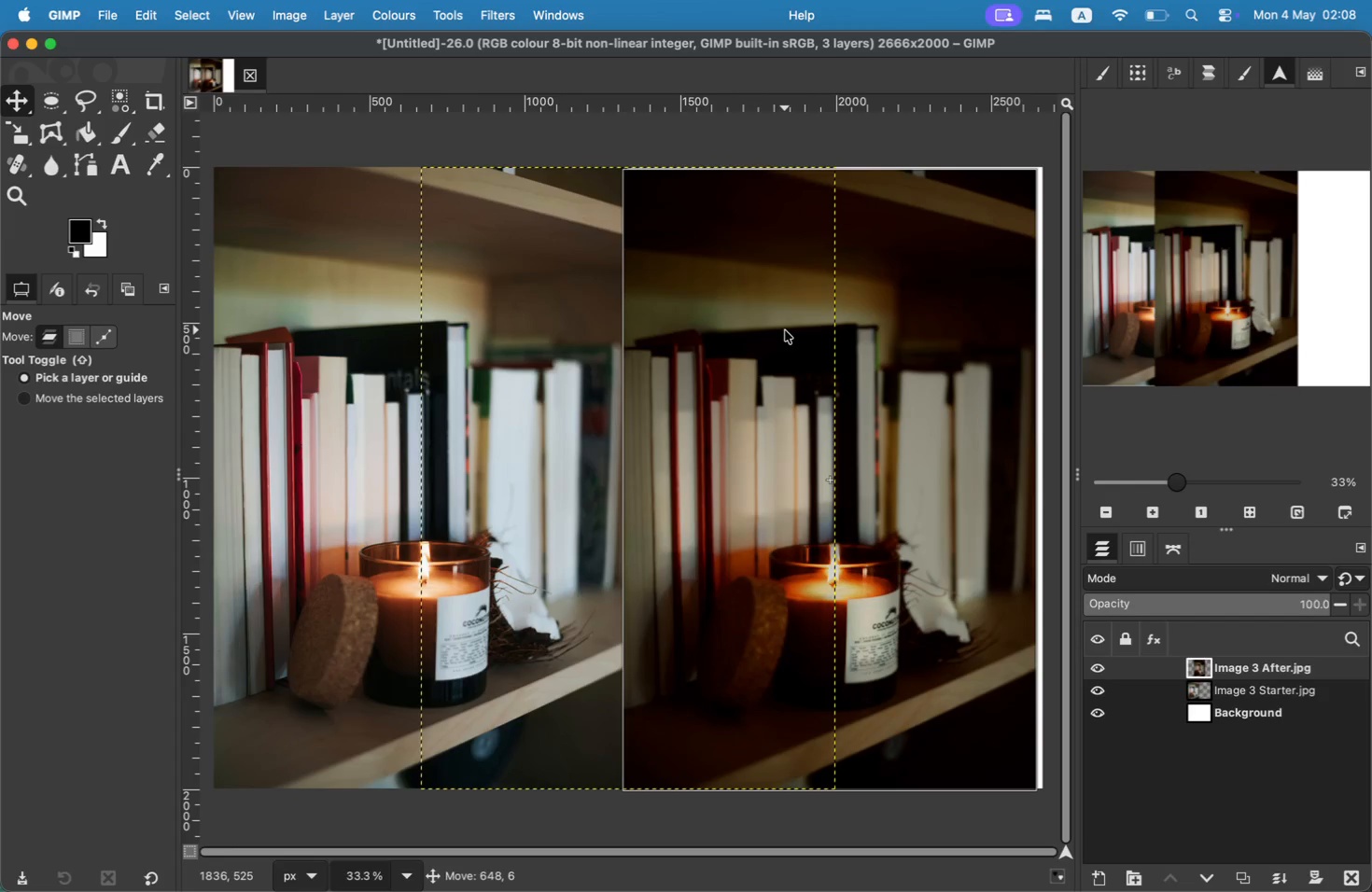 
left_click_drag(start_coordinate=[785, 331], to_coordinate=[791, 331])
 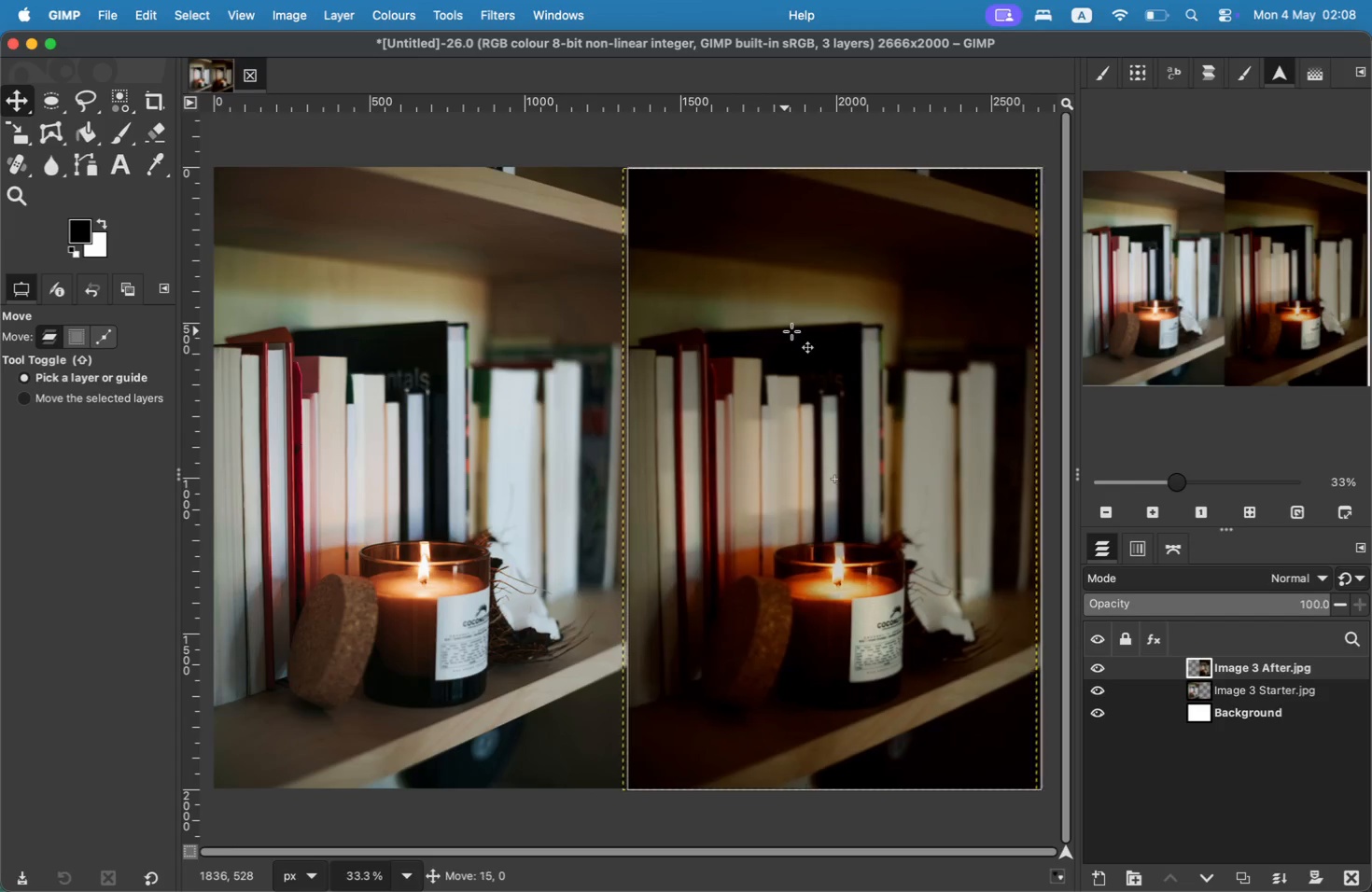 
left_click_drag(start_coordinate=[795, 331], to_coordinate=[789, 330])
 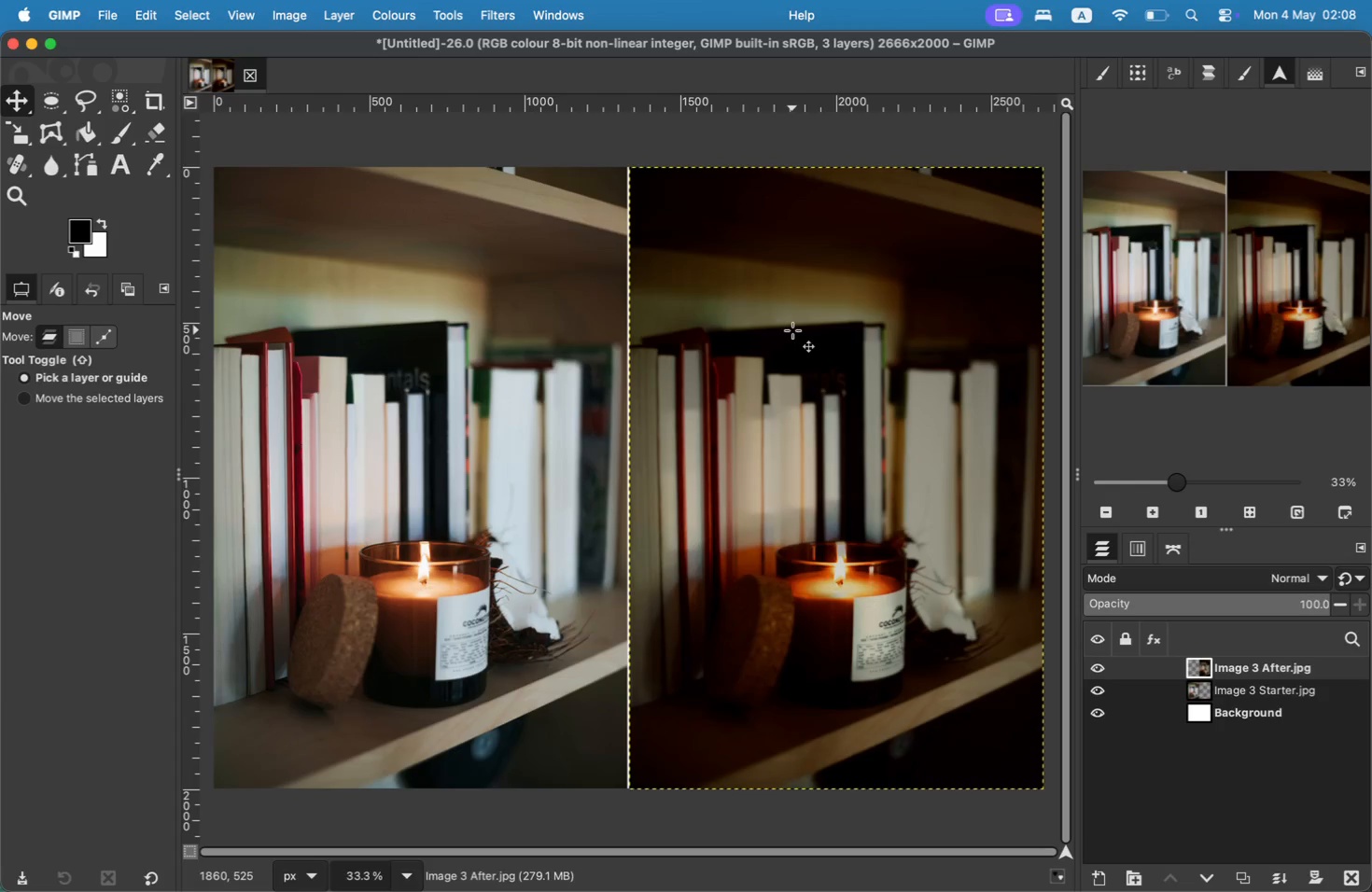 
wait(5.08)
 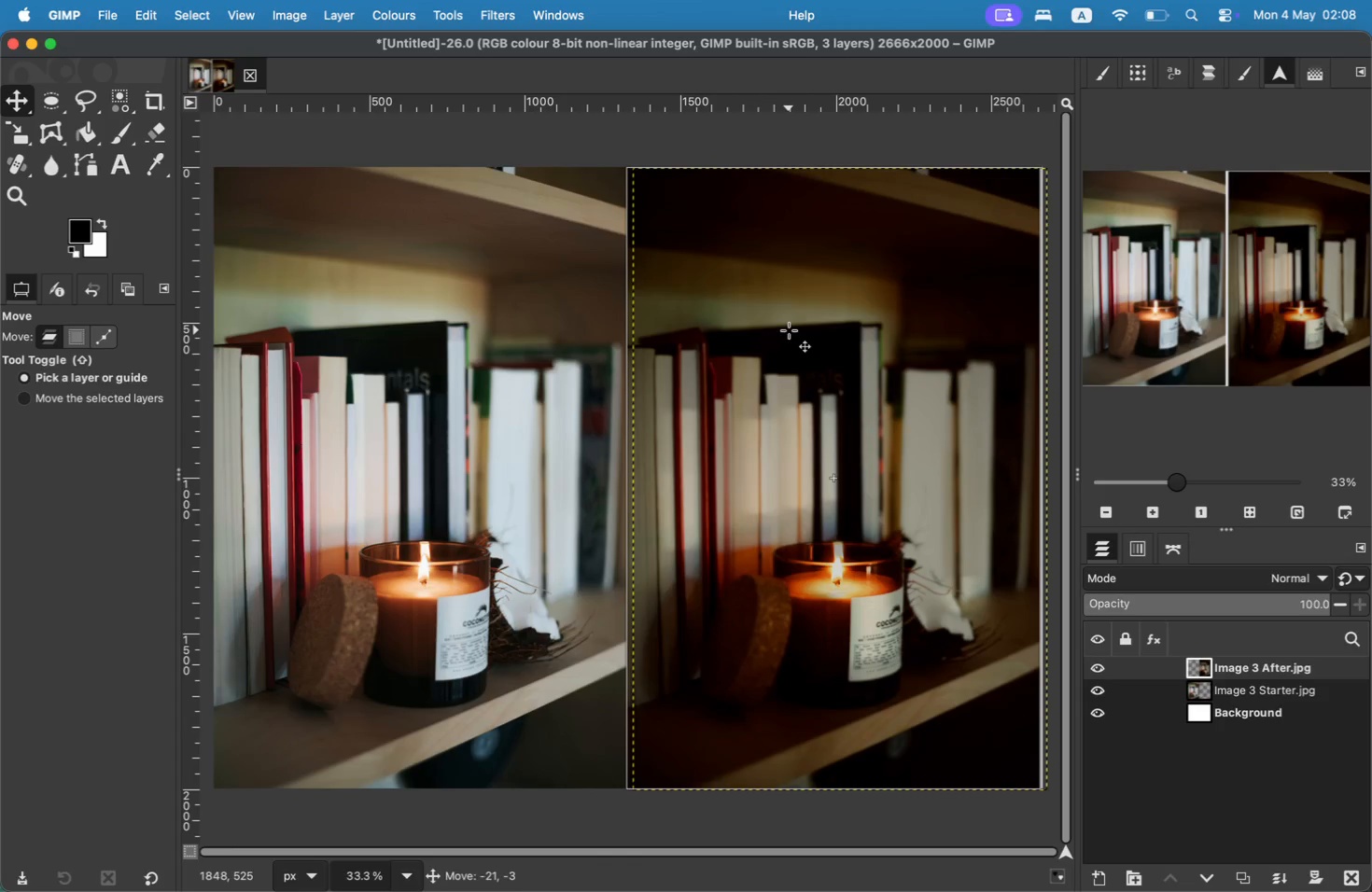 
left_click([511, 365])
 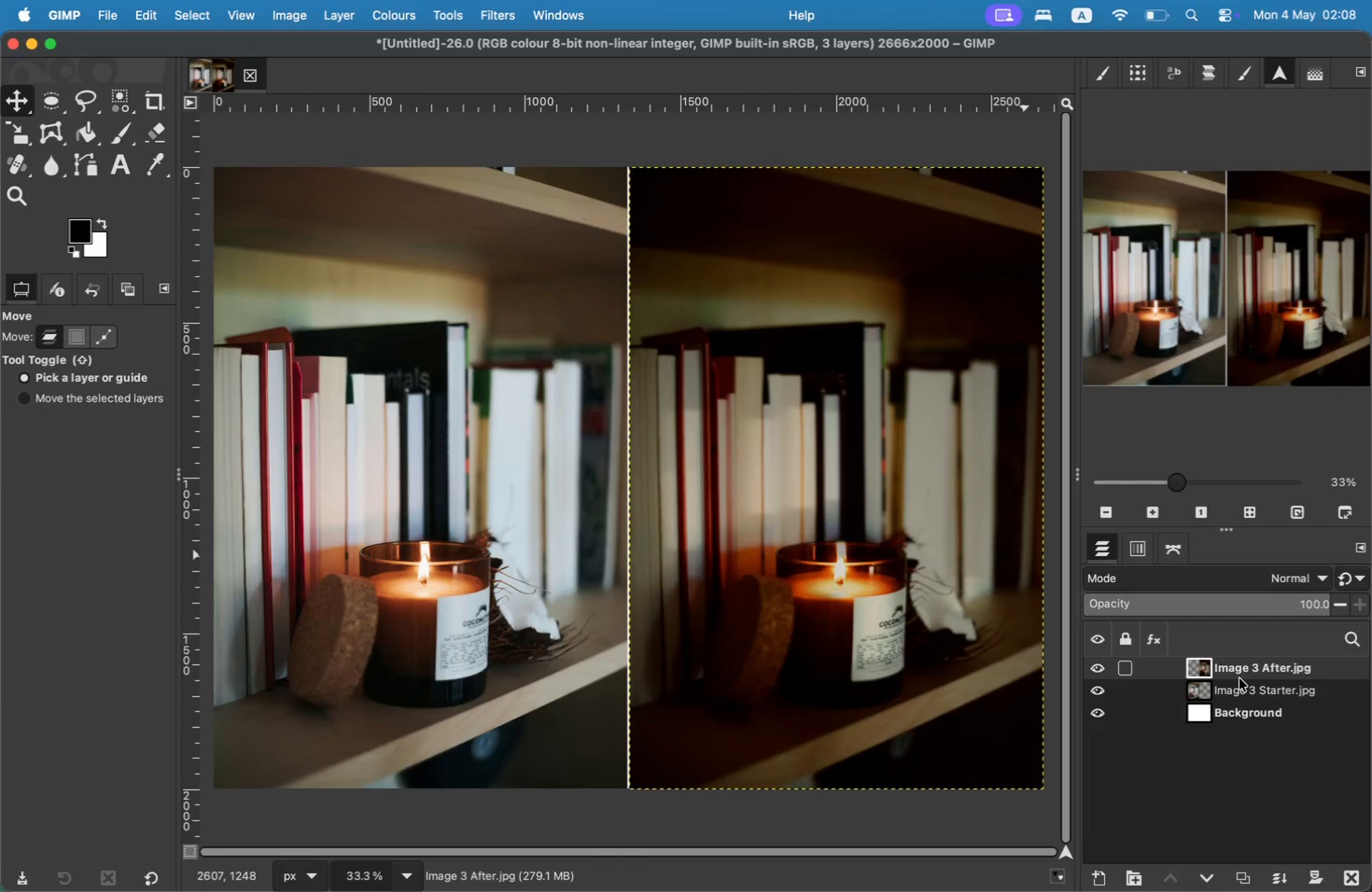 
double_click([1240, 688])
 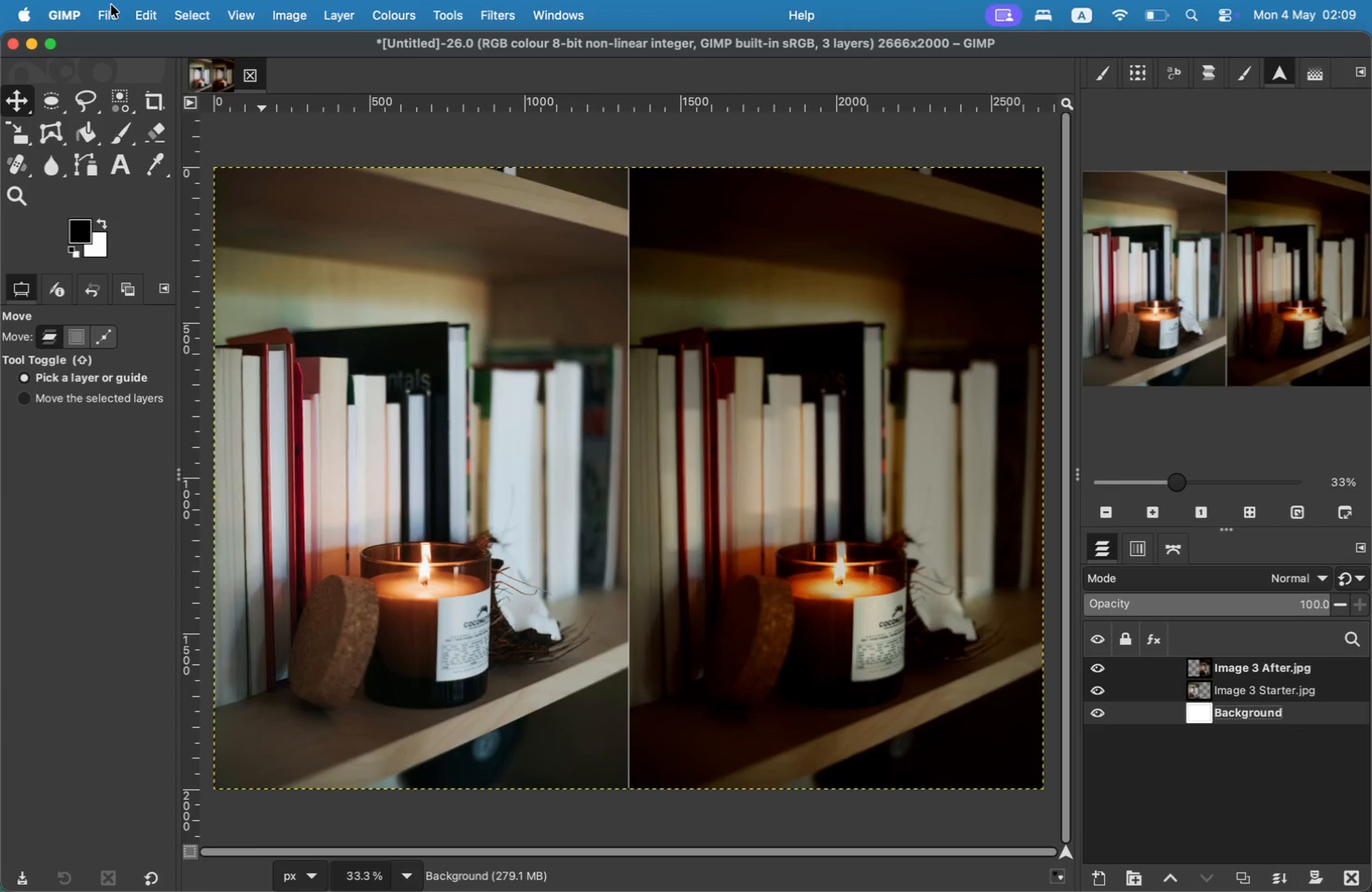 
wait(22.12)
 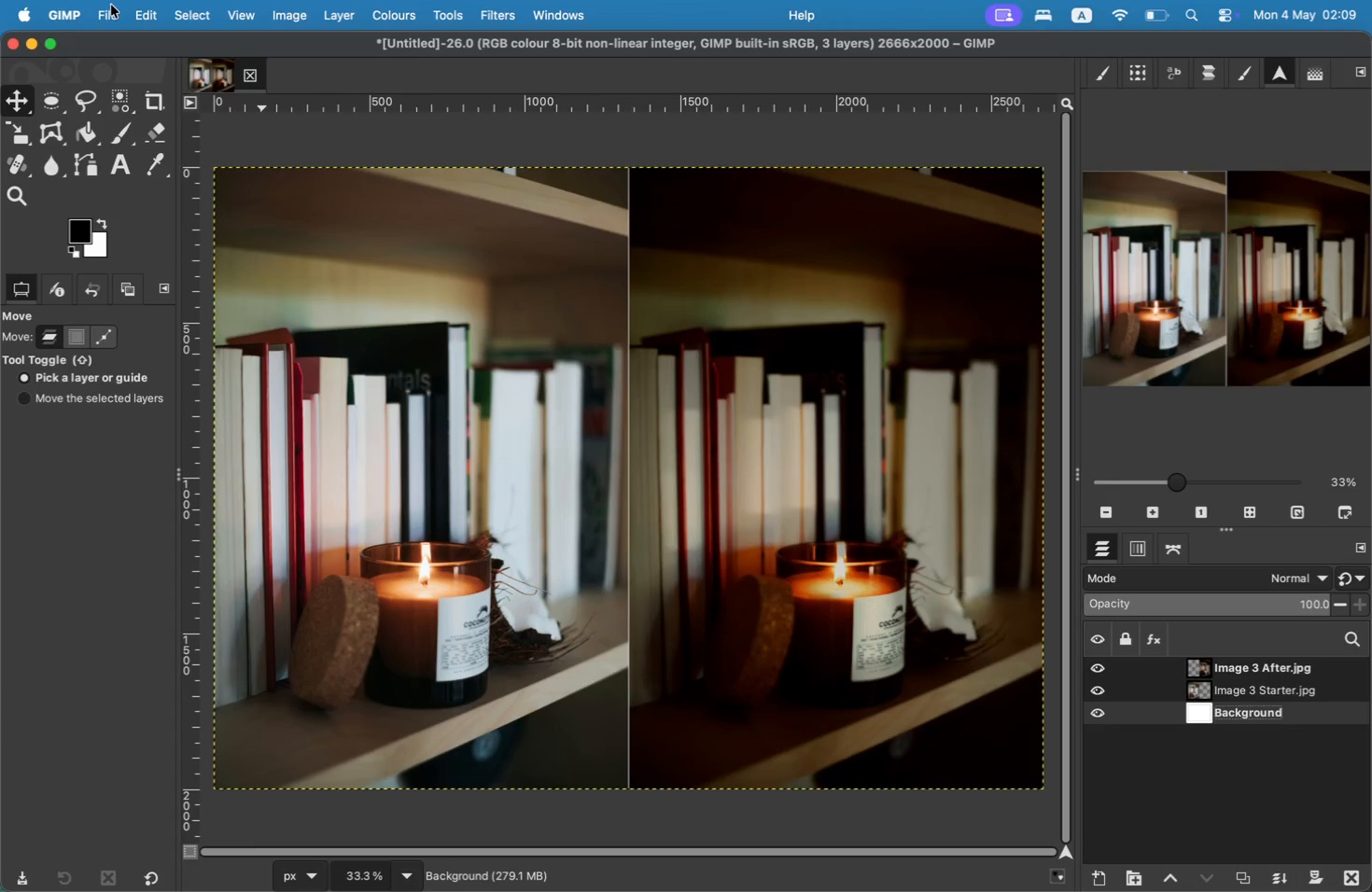 
left_click([158, 361])
 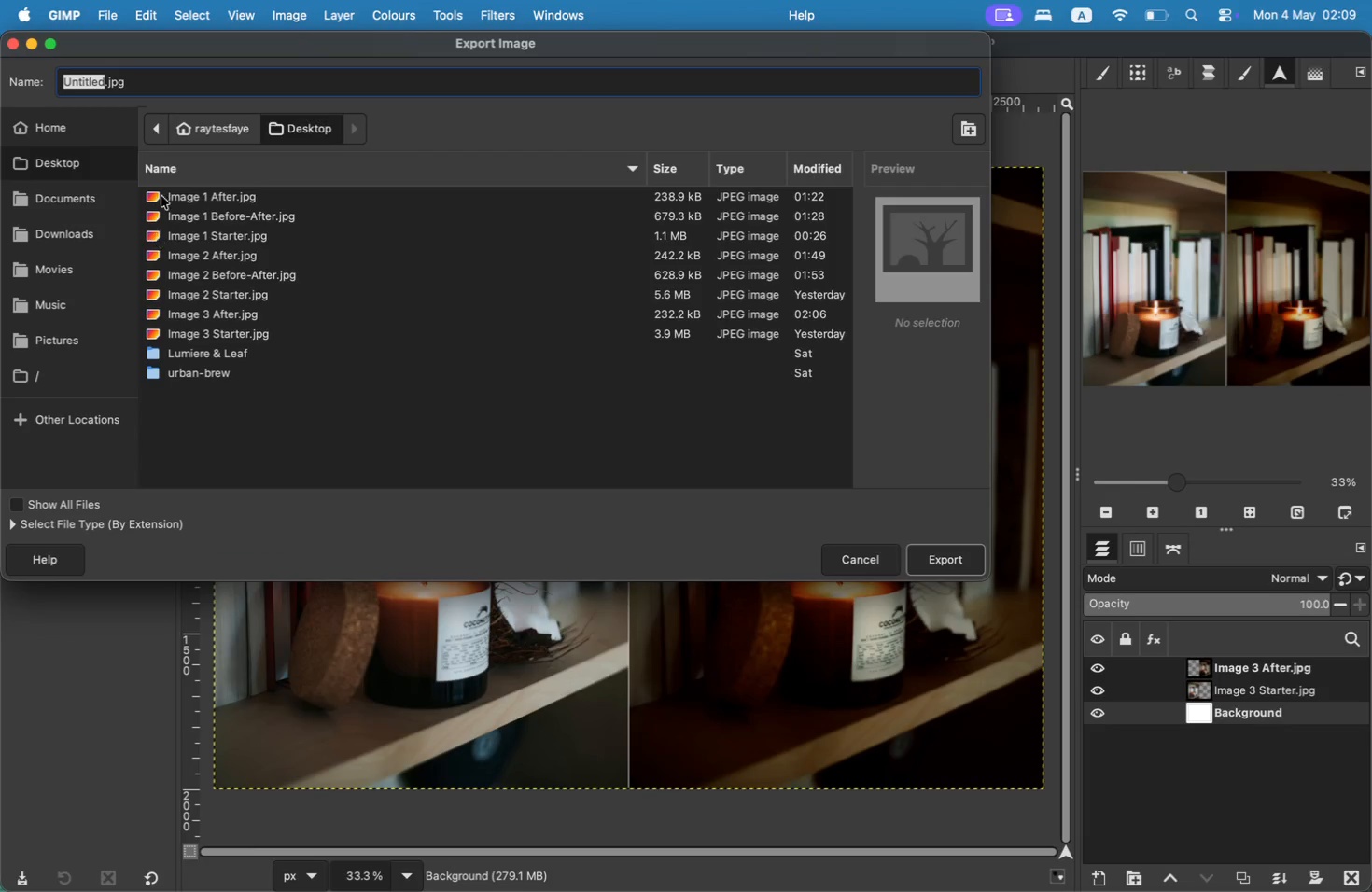 
type(Image 3 Before-After)
 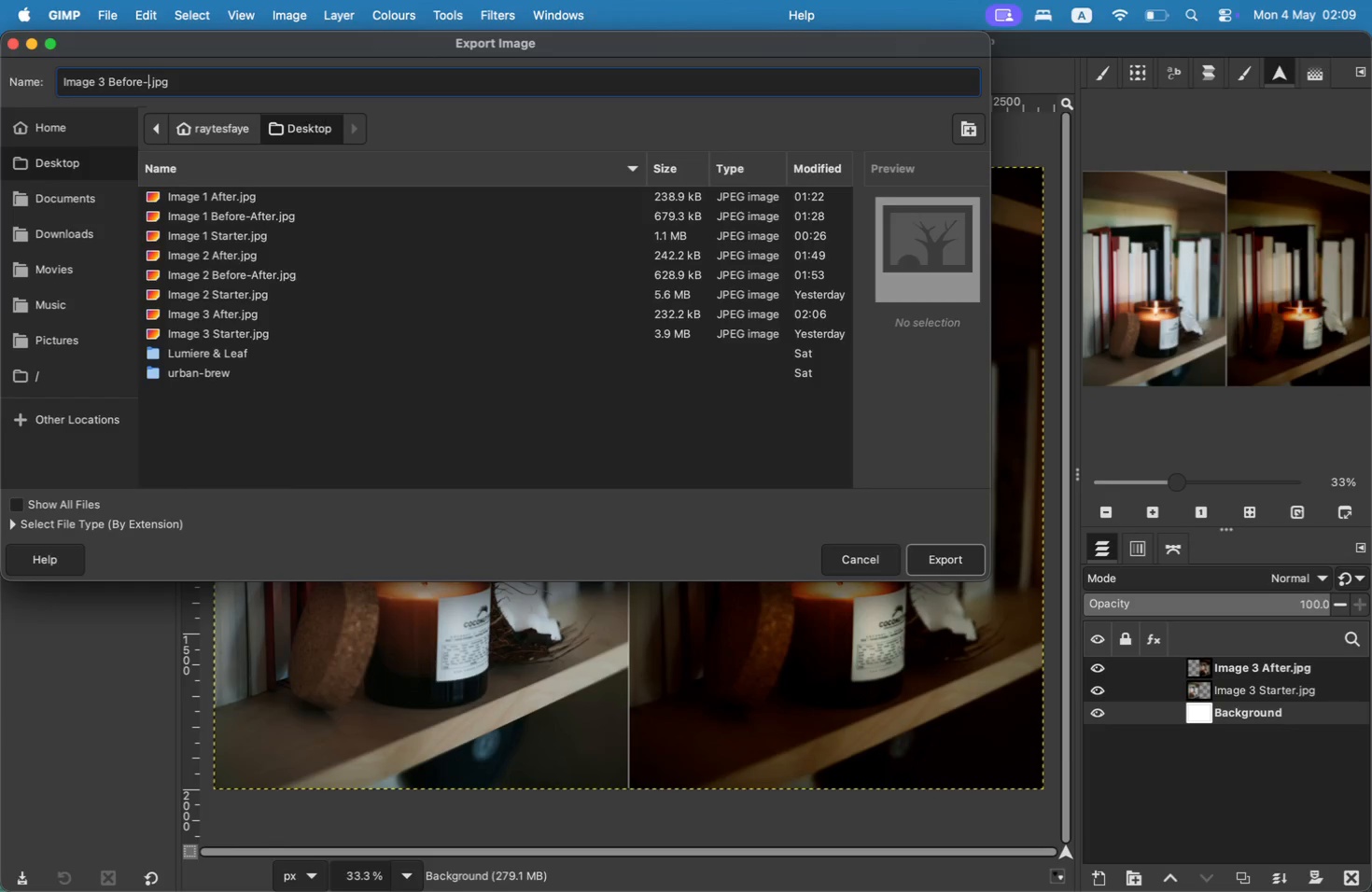 
left_click([909, 555])
 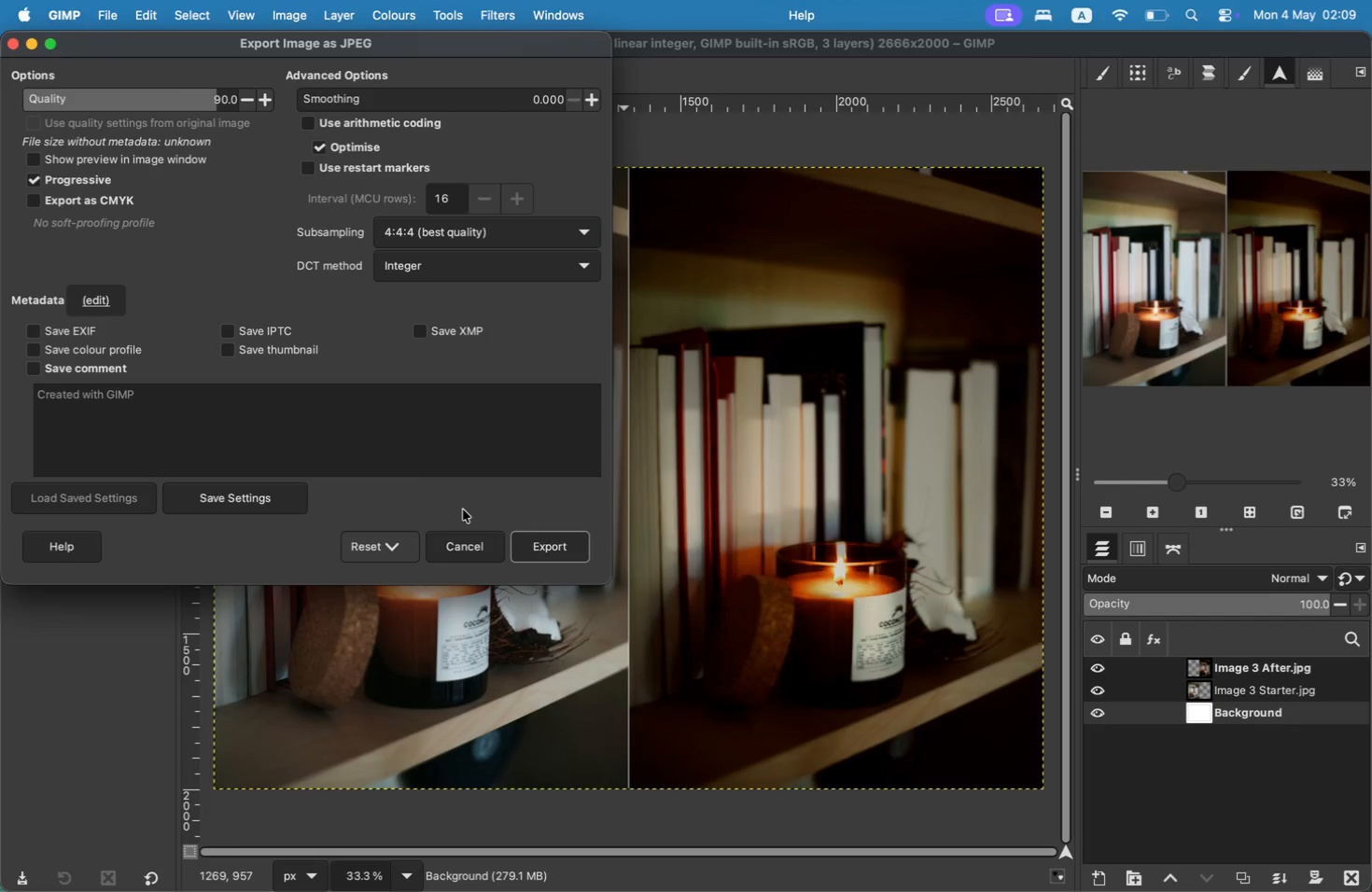 
mouse_move([581, 550])
 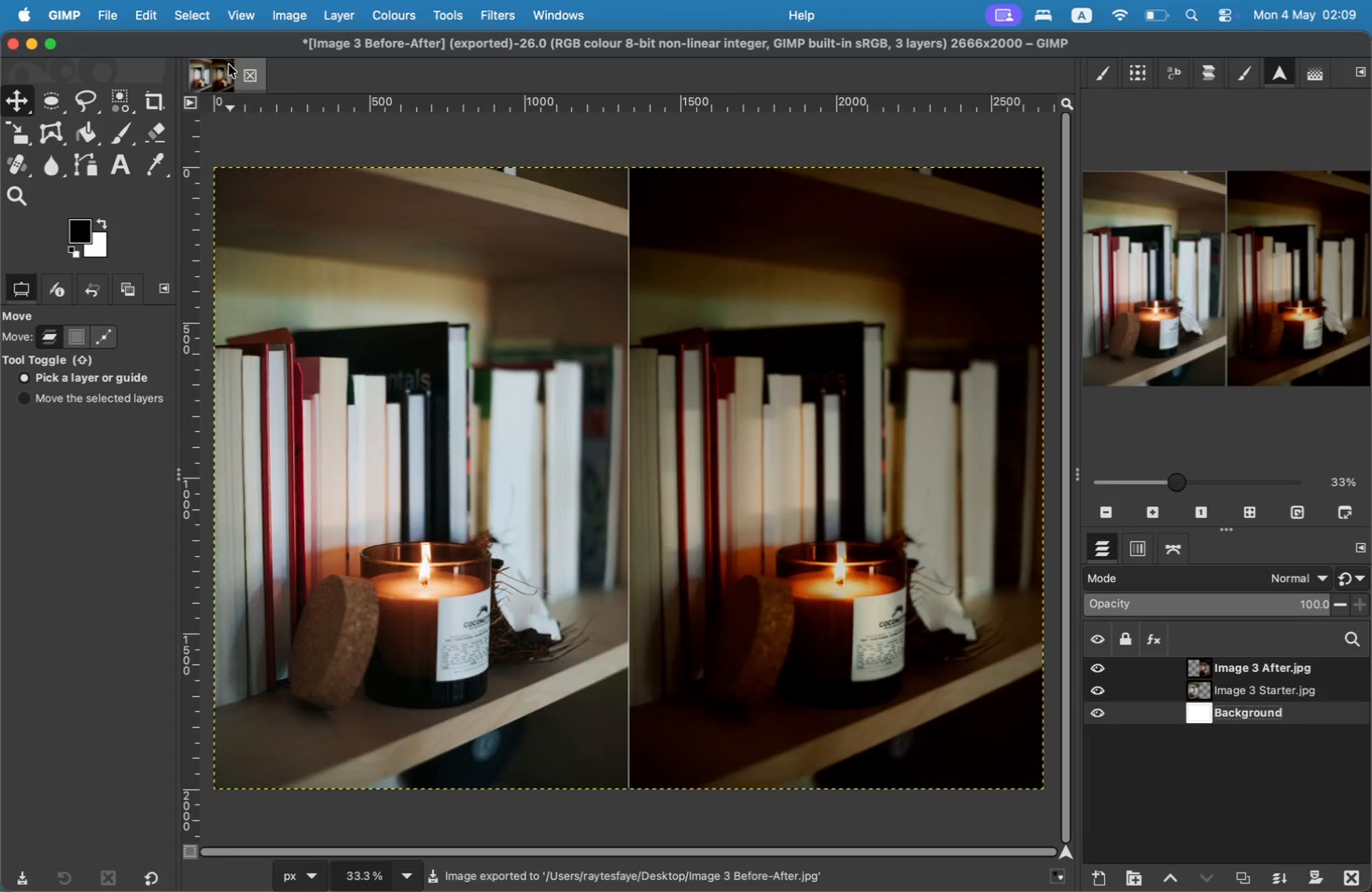 